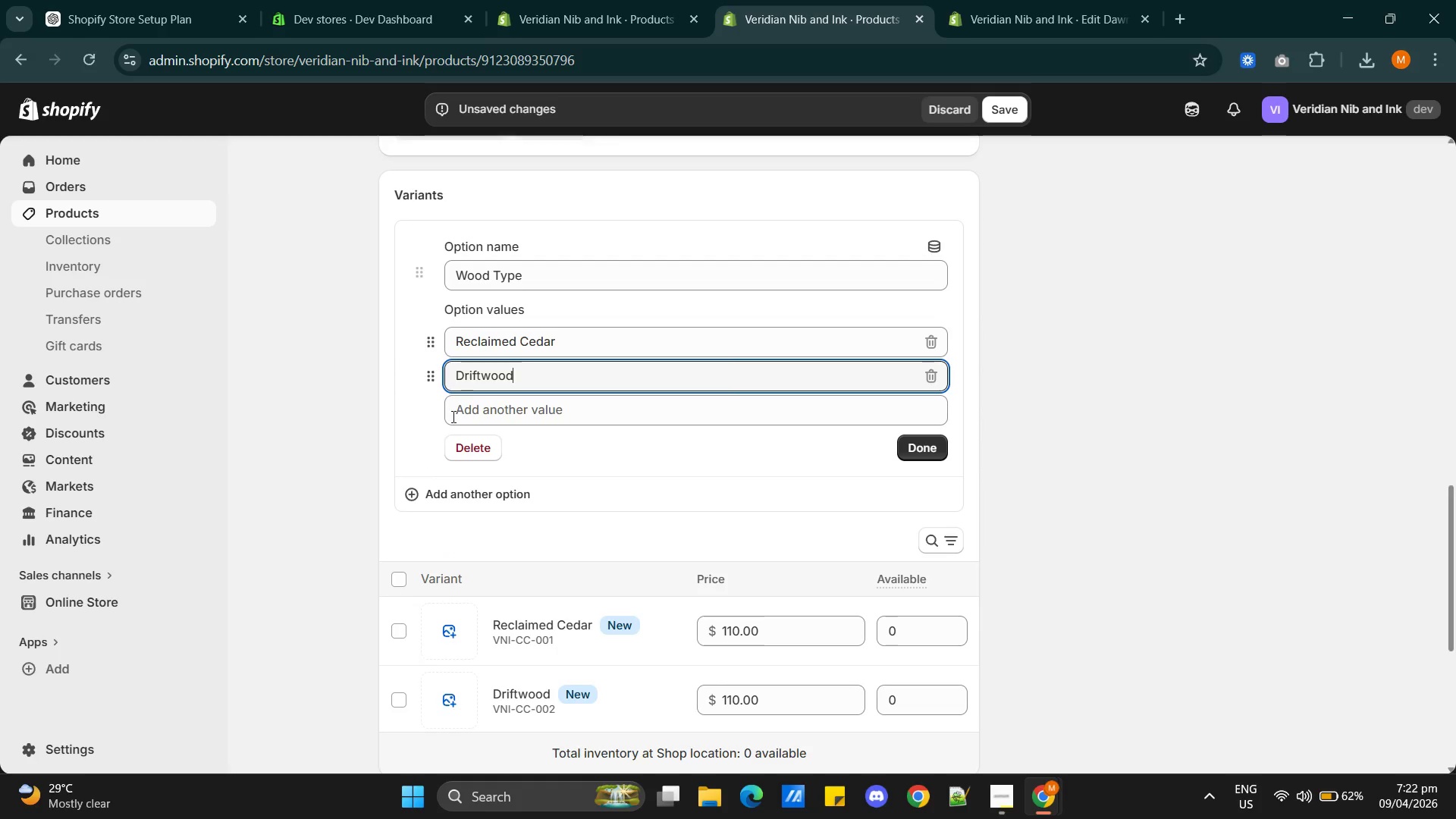 
left_click([466, 406])
 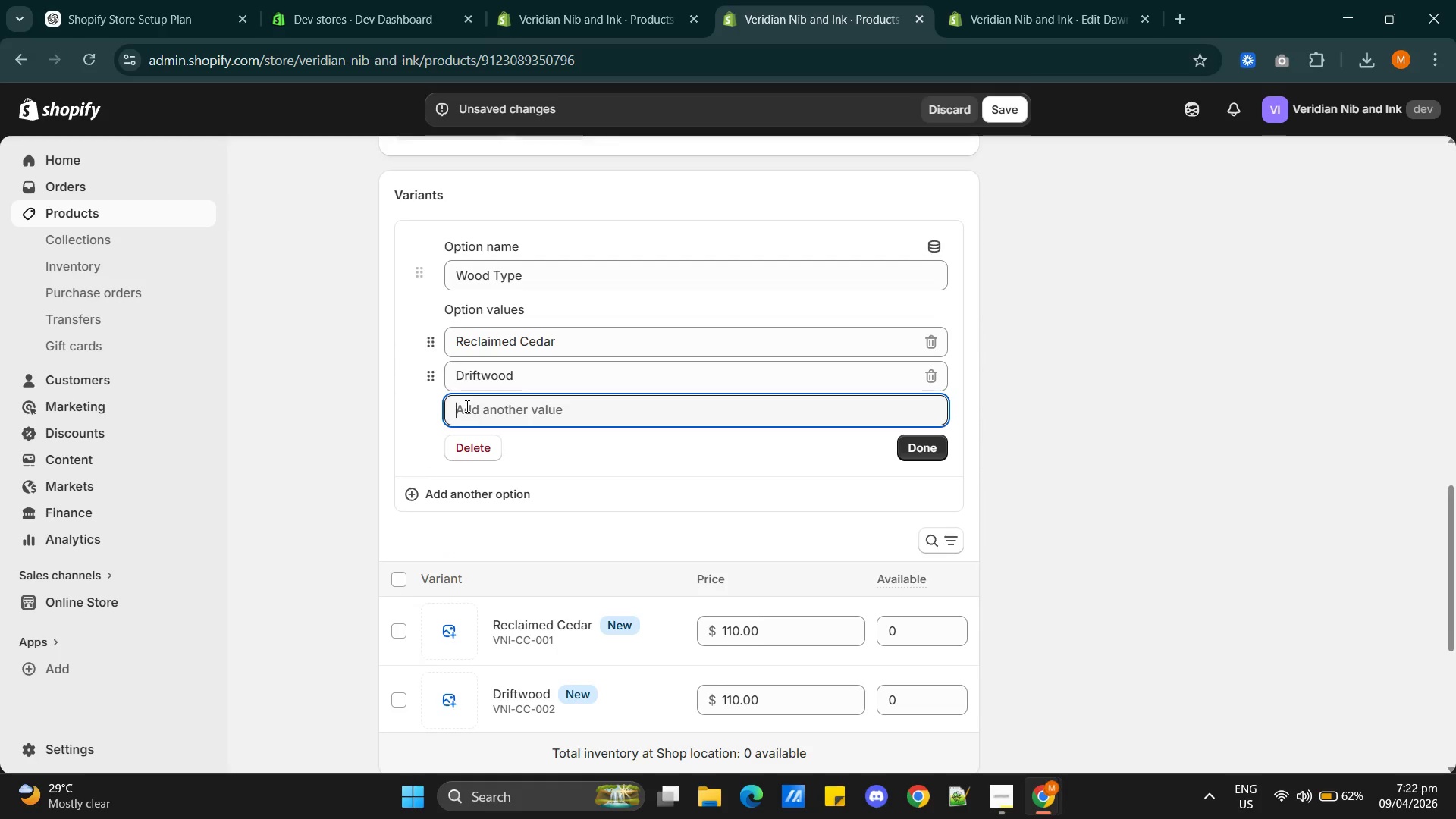 
key(Control+V)
 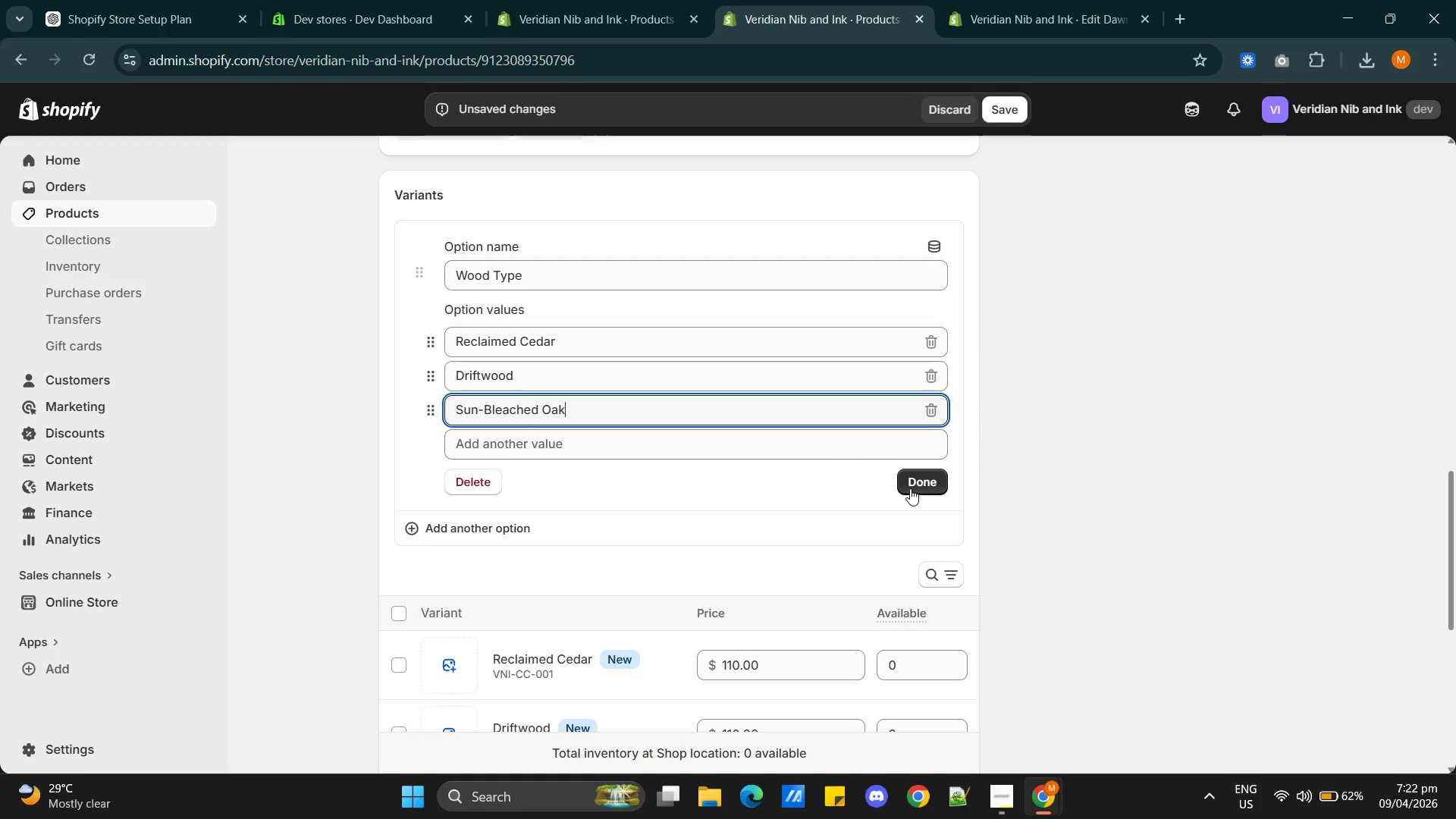 
left_click([919, 482])
 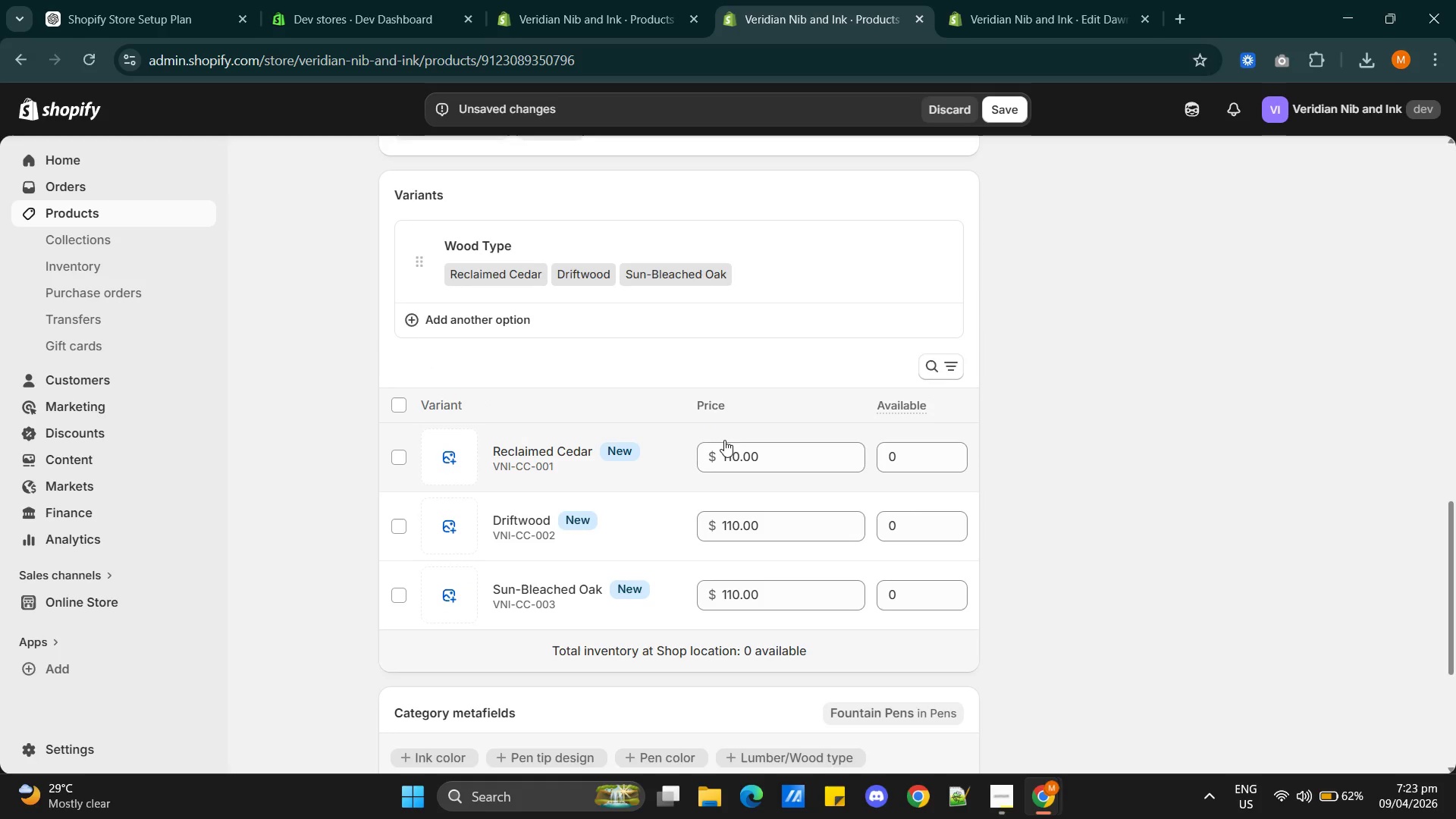 
scroll: coordinate [735, 446], scroll_direction: down, amount: 2.0
 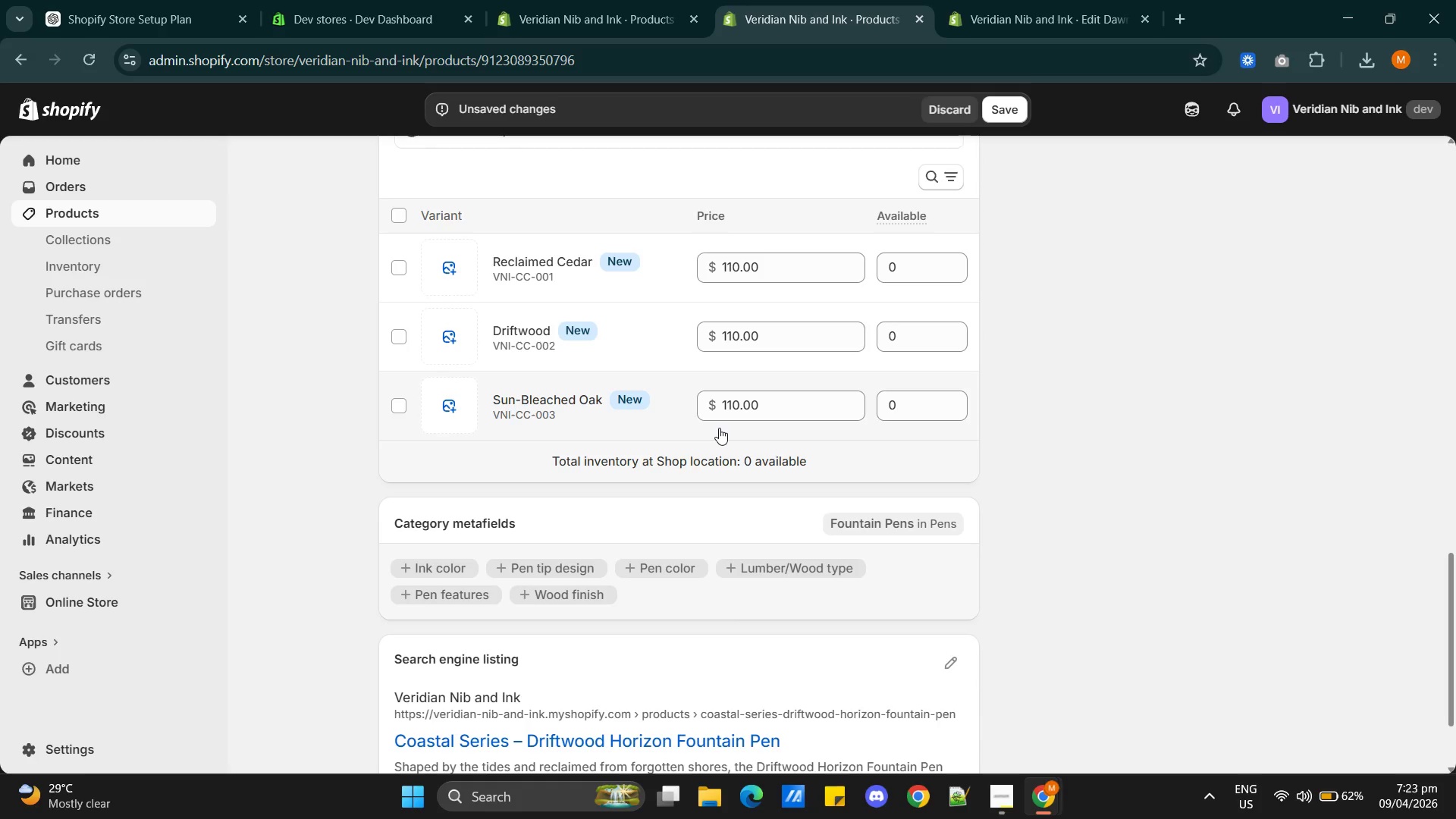 
scroll: coordinate [714, 466], scroll_direction: up, amount: 11.0
 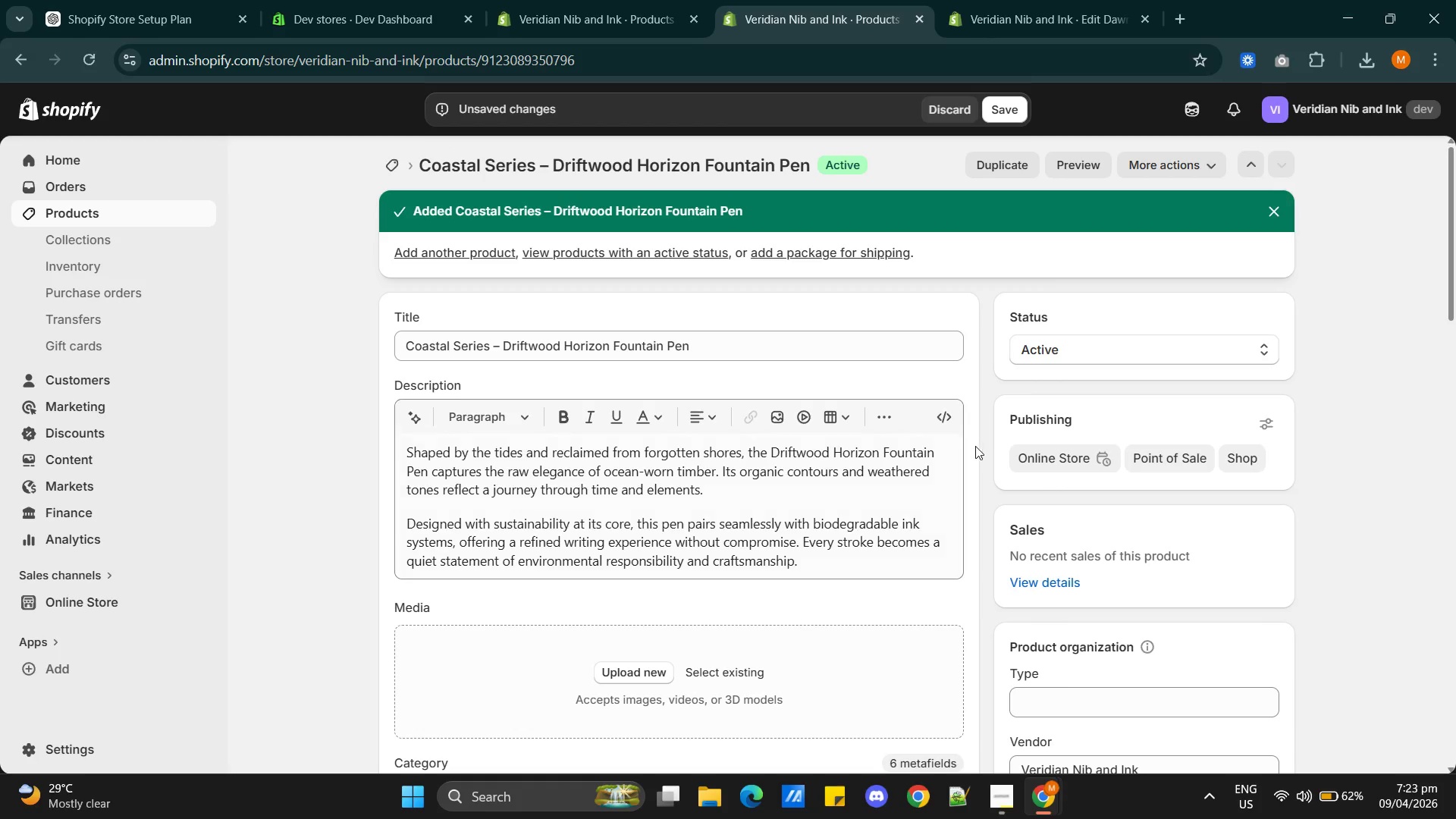 
scroll: coordinate [1120, 504], scroll_direction: down, amount: 4.0
 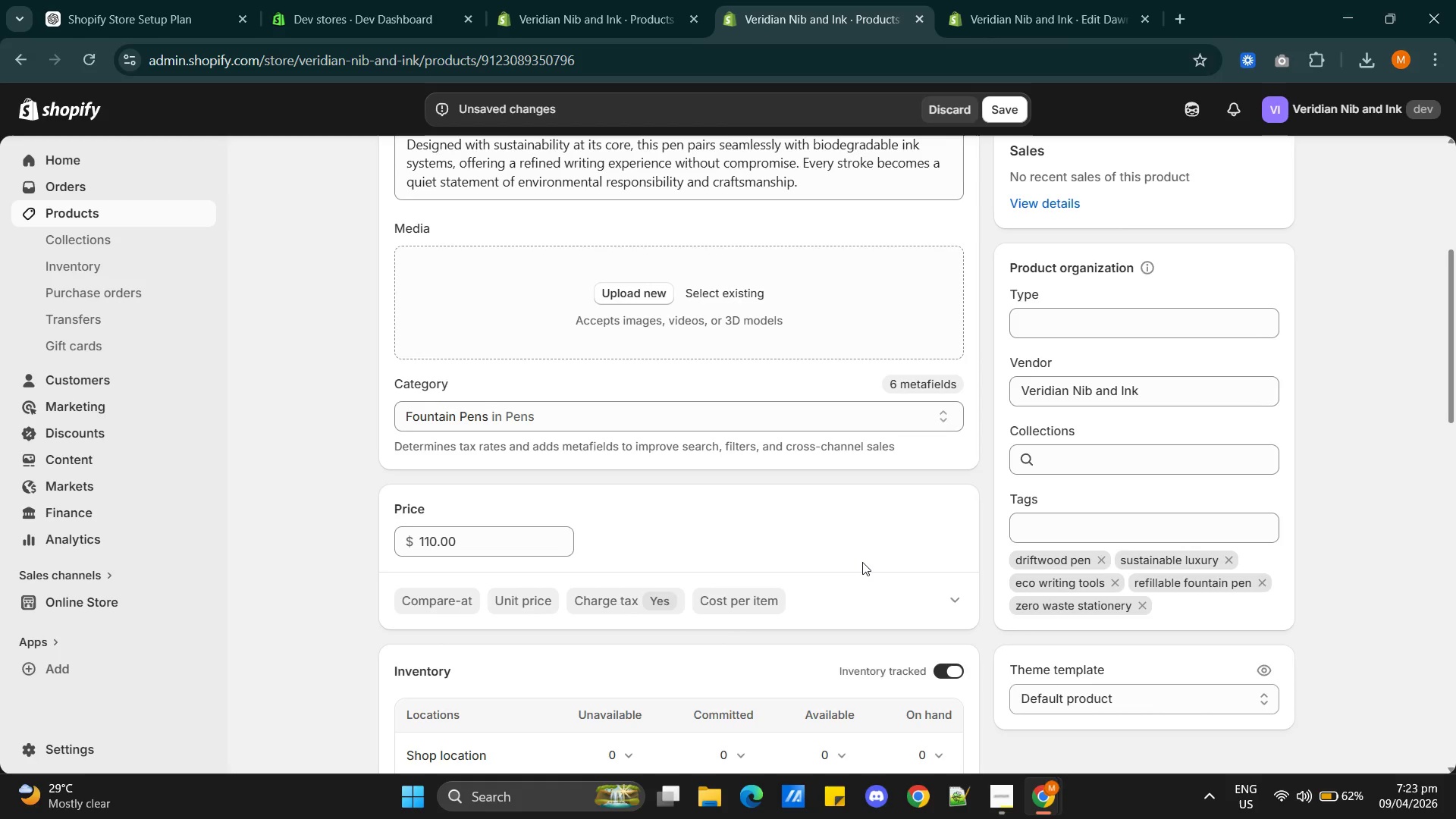 
wait(11.85)
 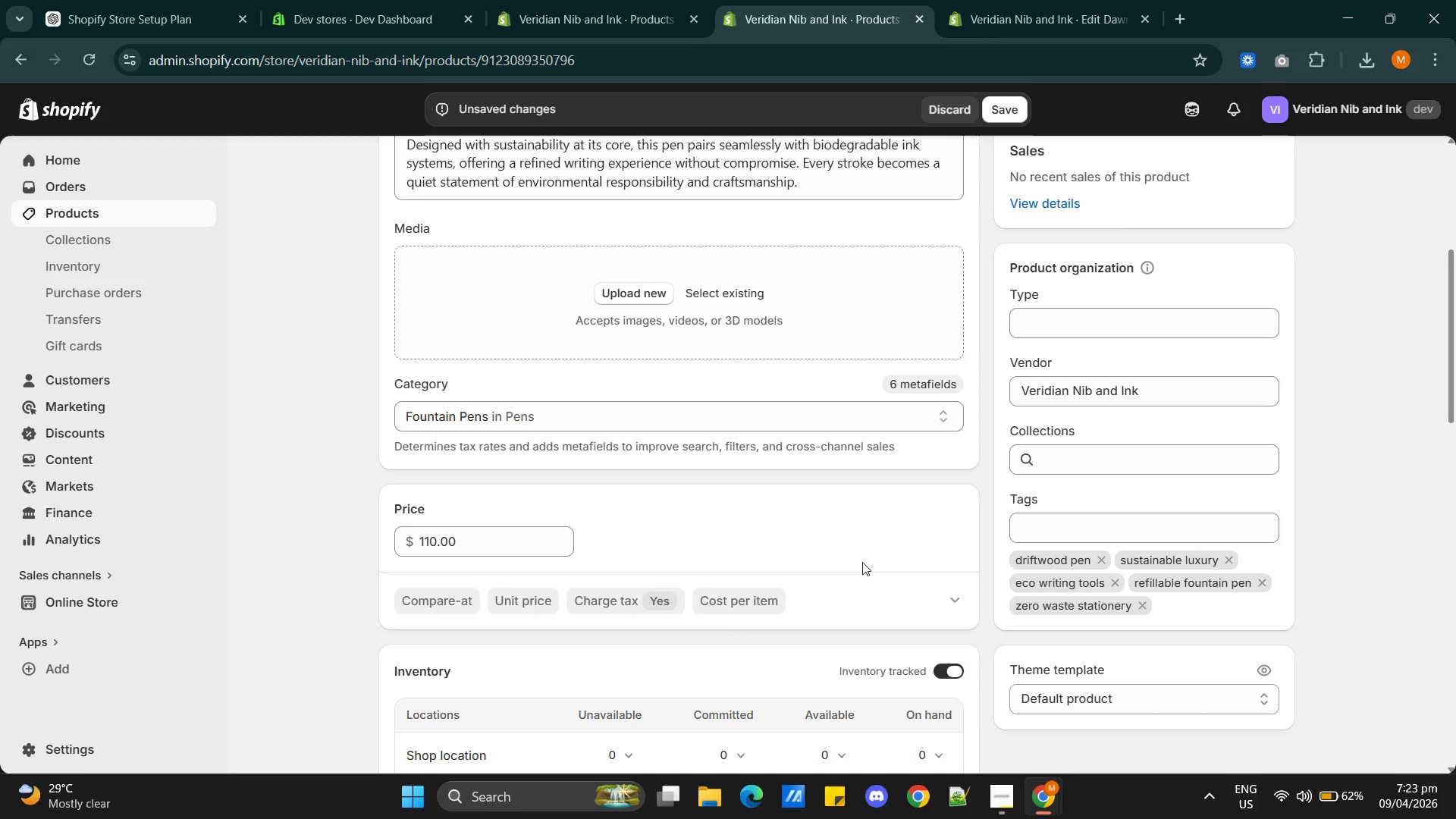 
scroll: coordinate [629, 560], scroll_direction: down, amount: 13.0
 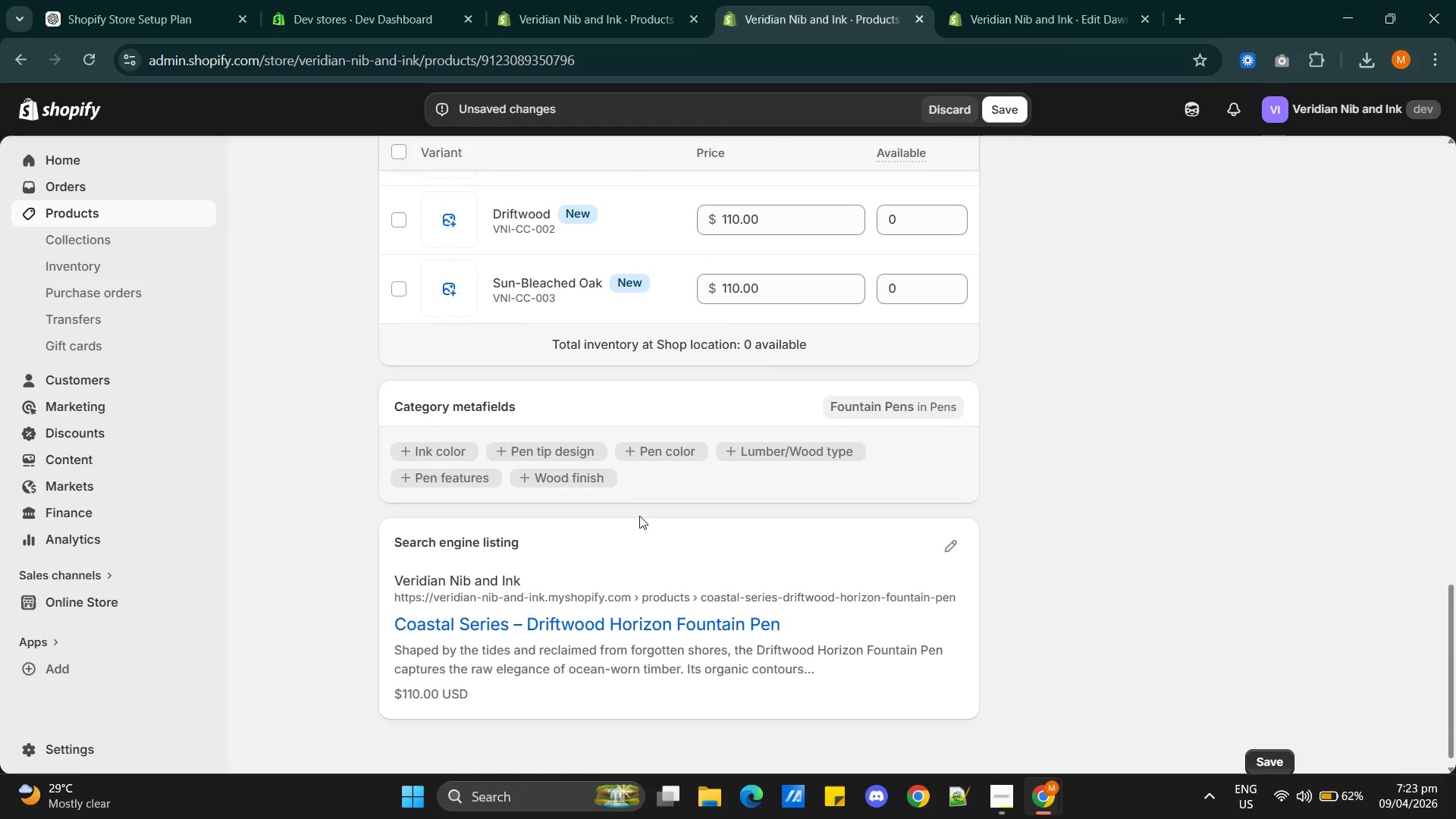 
scroll: coordinate [639, 519], scroll_direction: down, amount: 1.0
 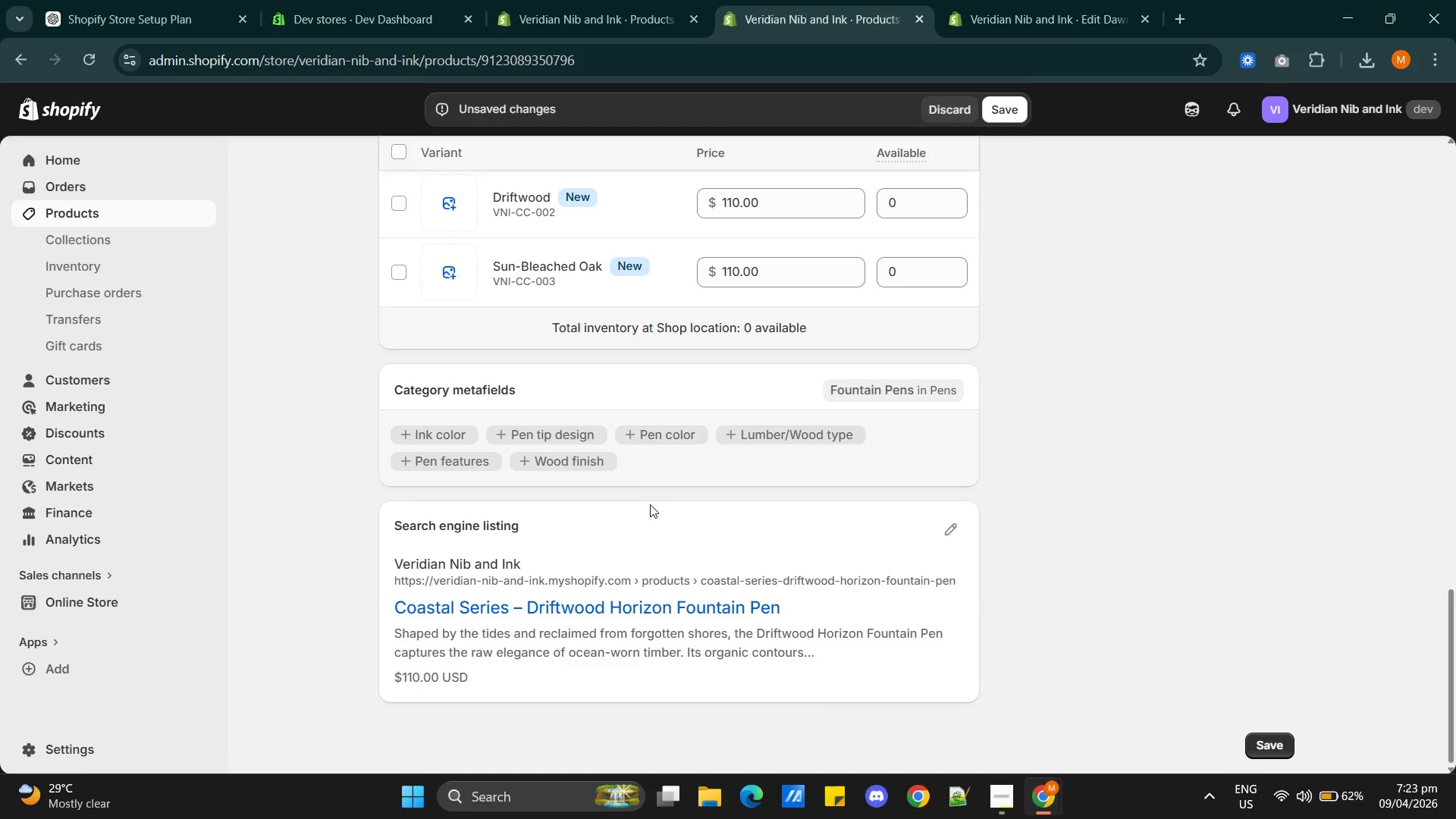 
left_click([943, 526])
 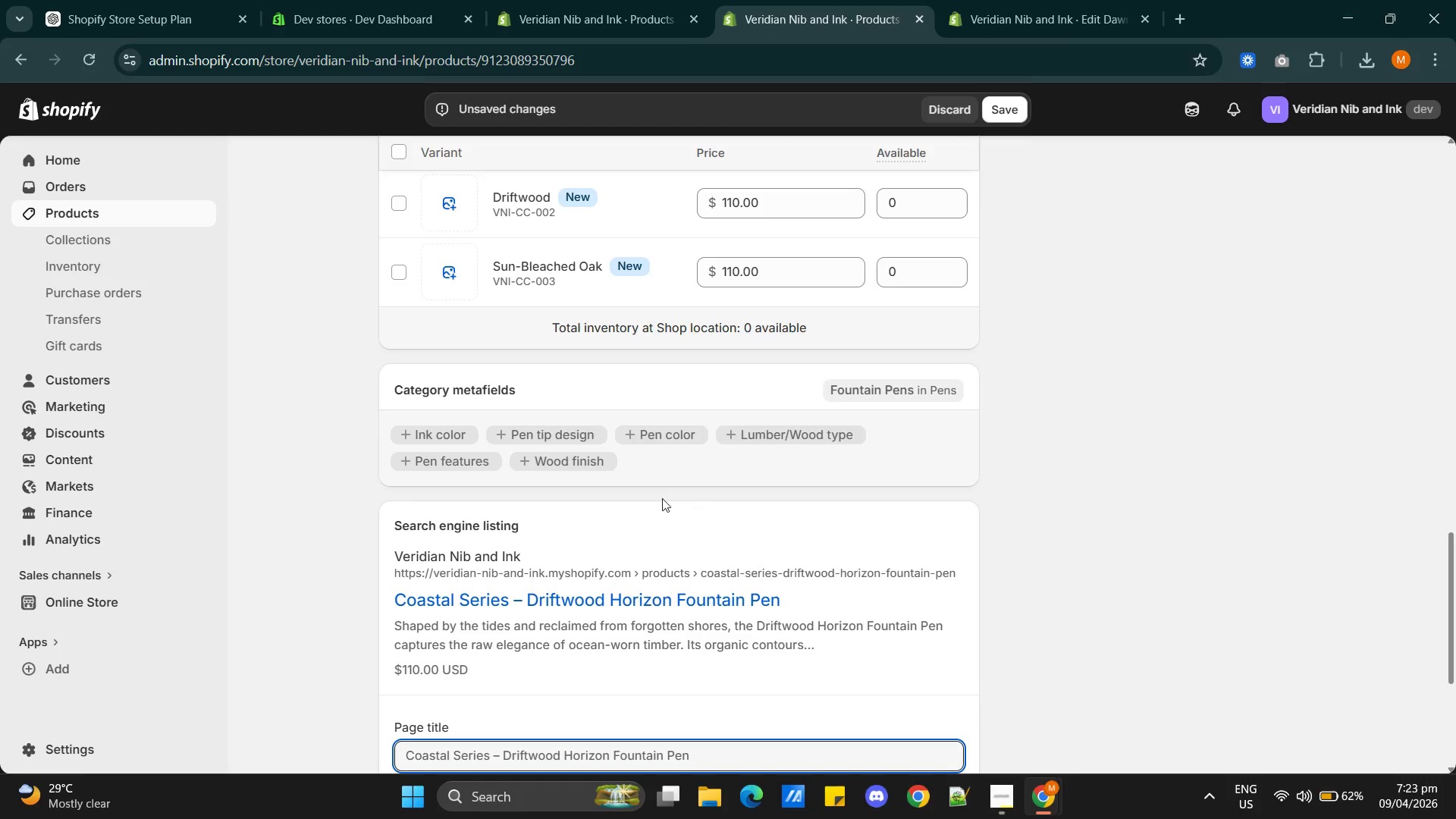 
scroll: coordinate [661, 498], scroll_direction: down, amount: 2.0
 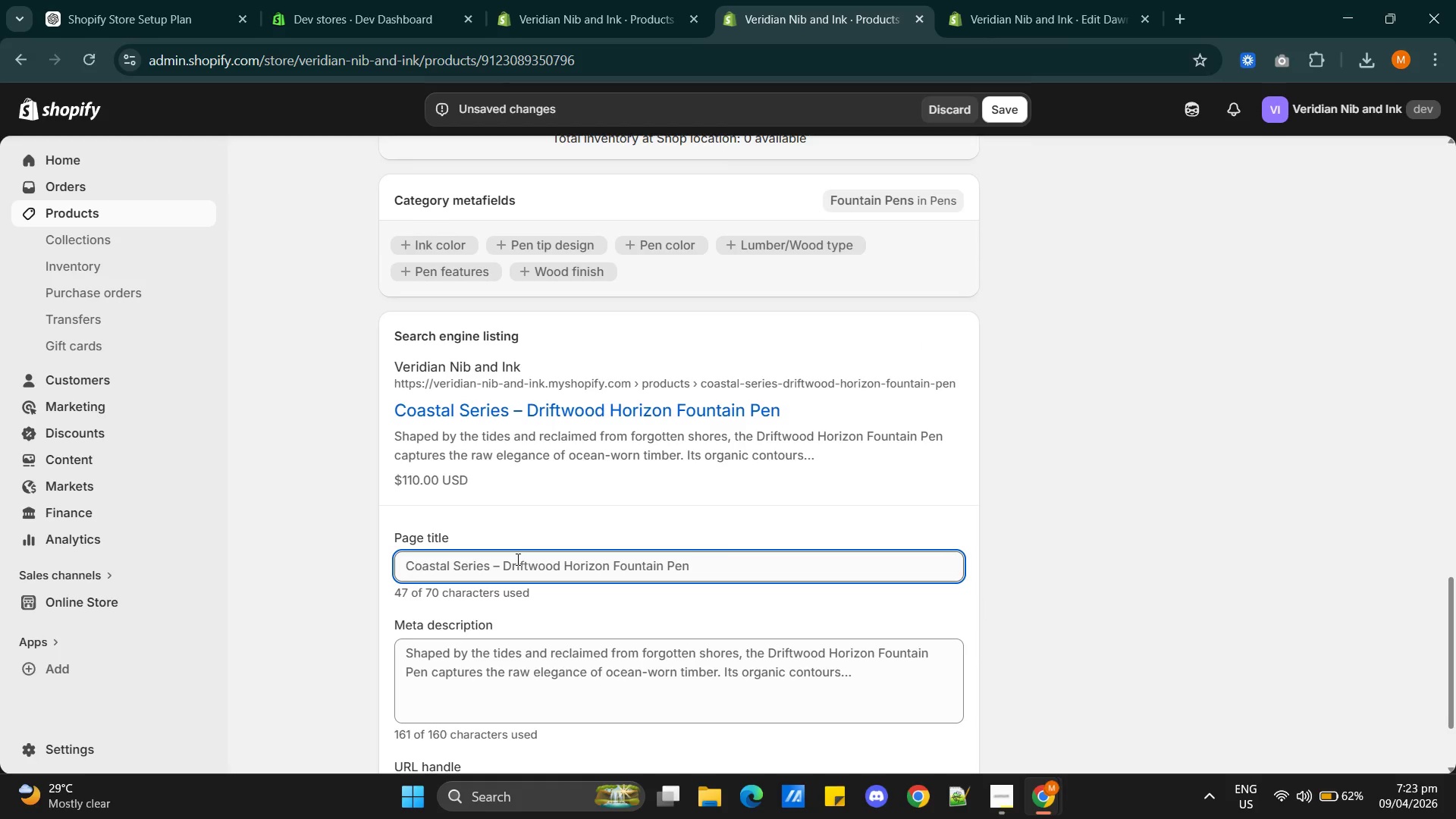 
key(Alt+AltLeft)
 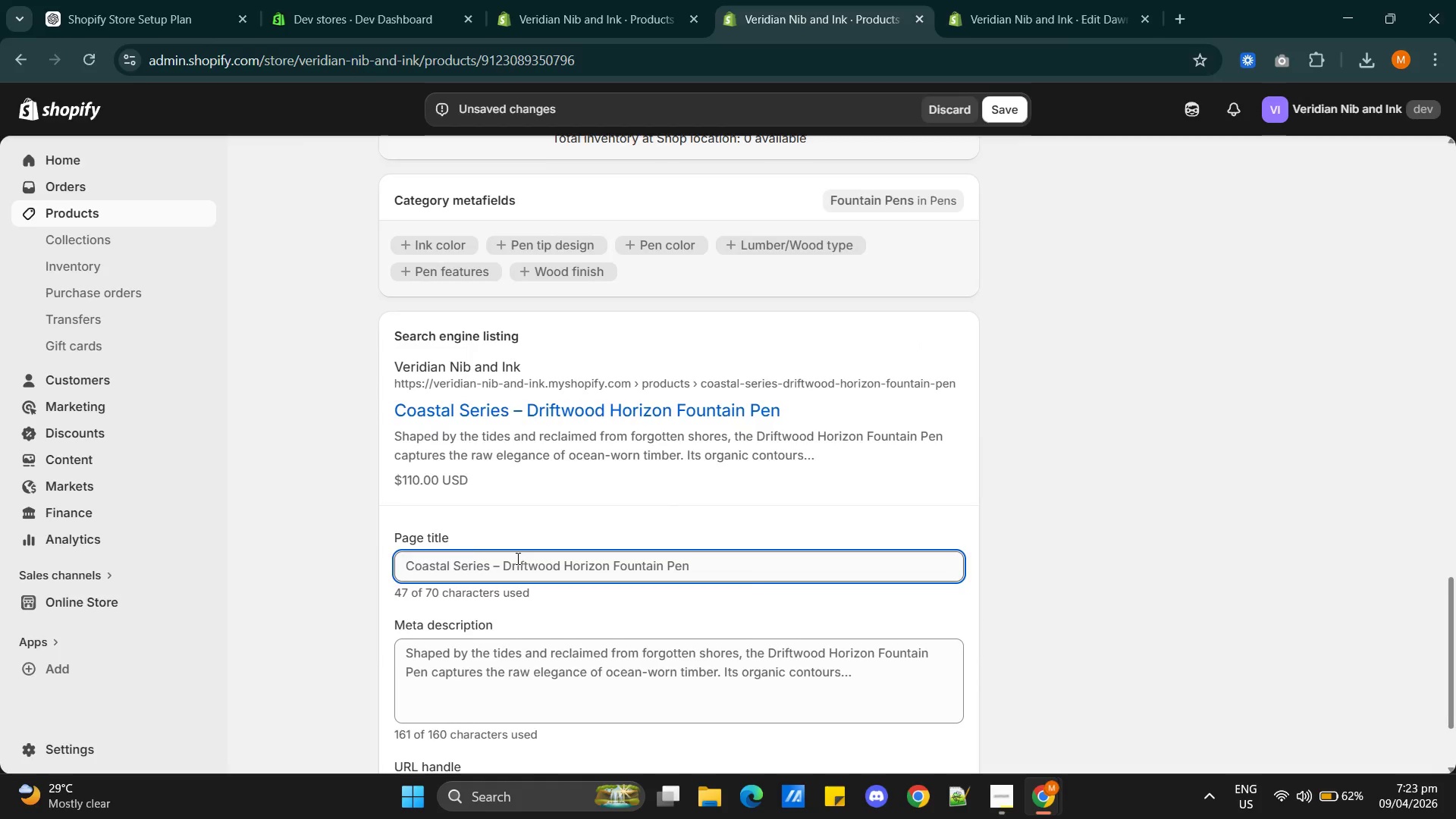 
key(Alt+Tab)
 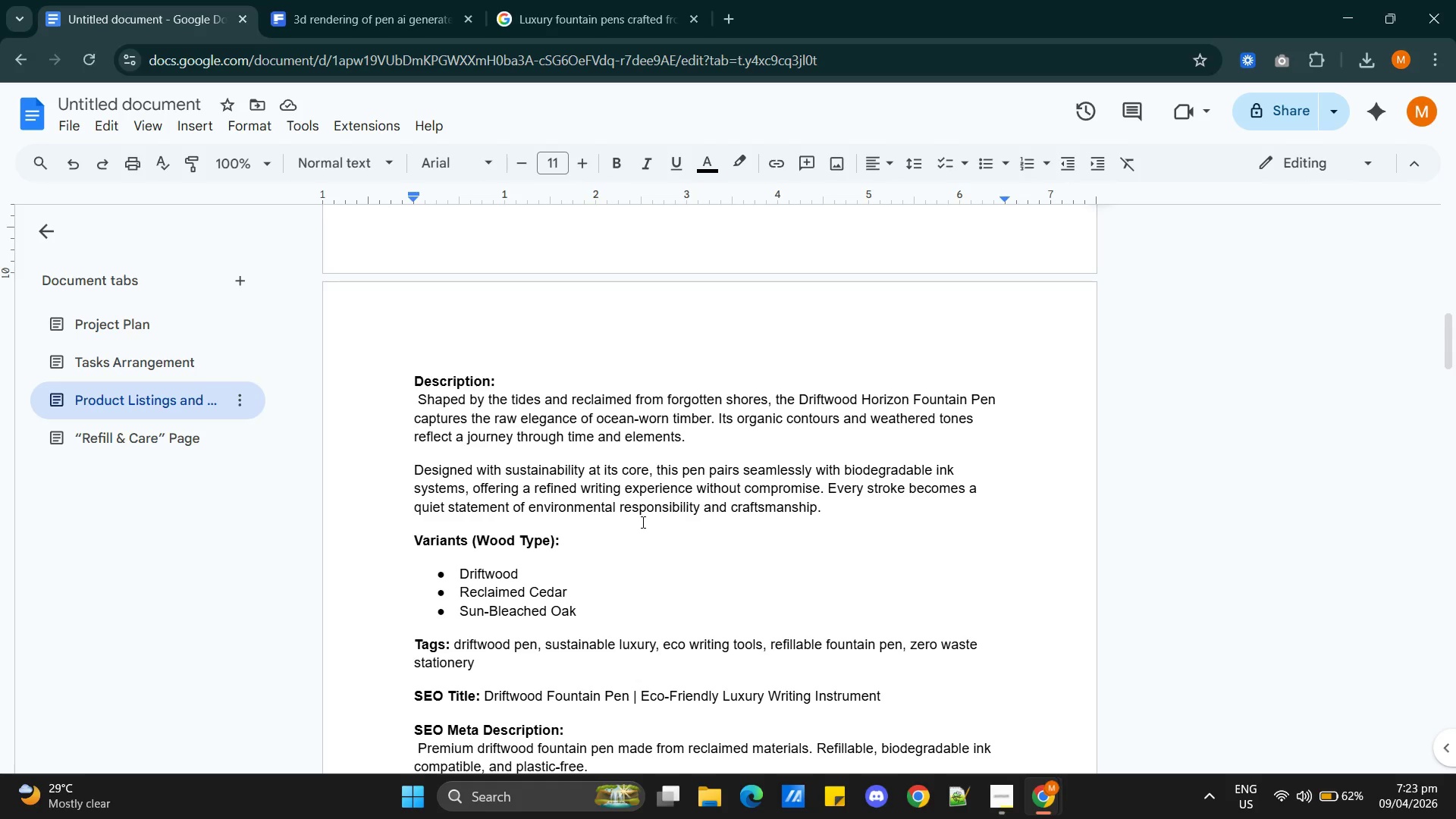 
scroll: coordinate [641, 529], scroll_direction: down, amount: 3.0
 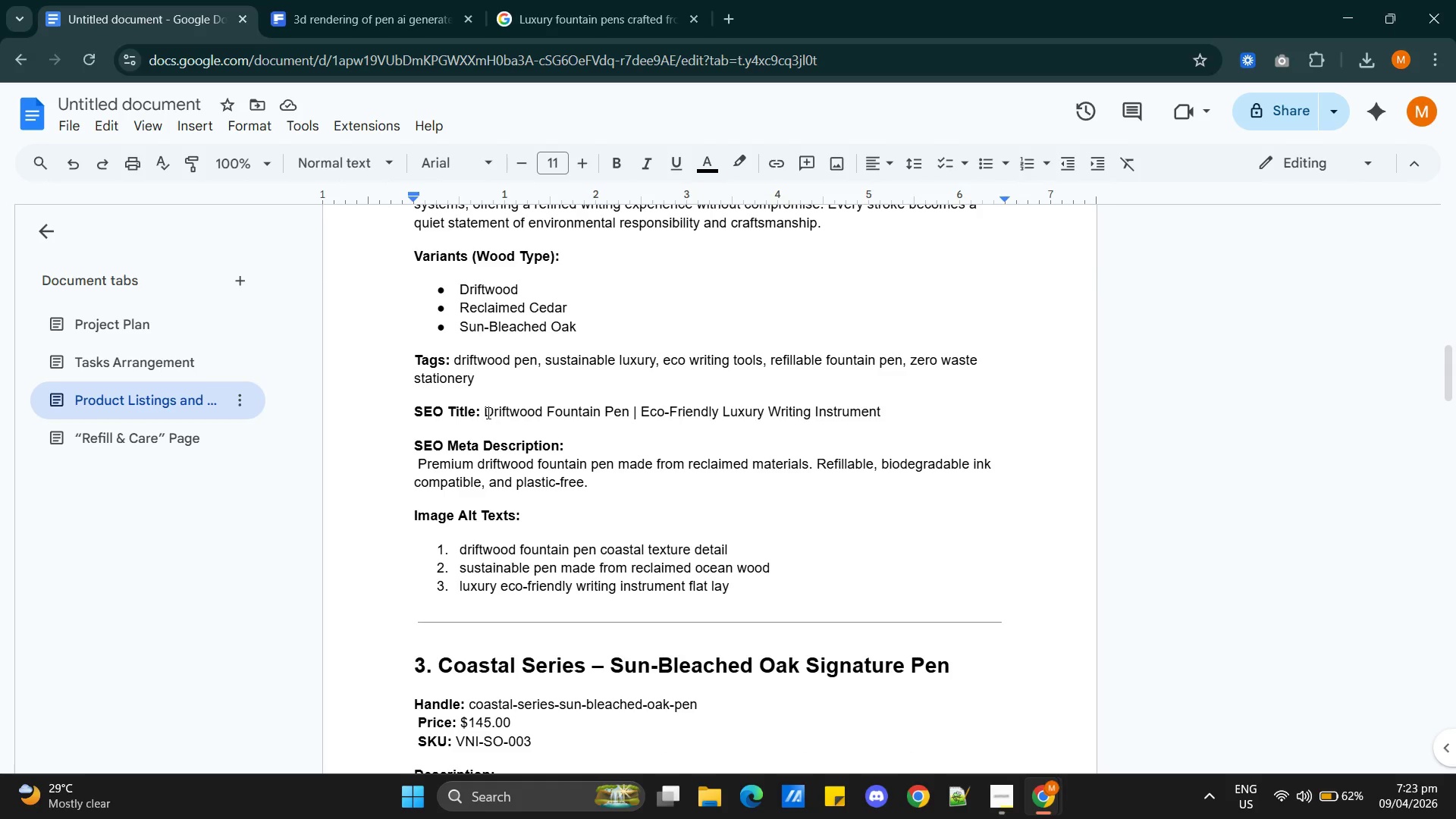 
left_click_drag(start_coordinate=[485, 413], to_coordinate=[883, 420])
 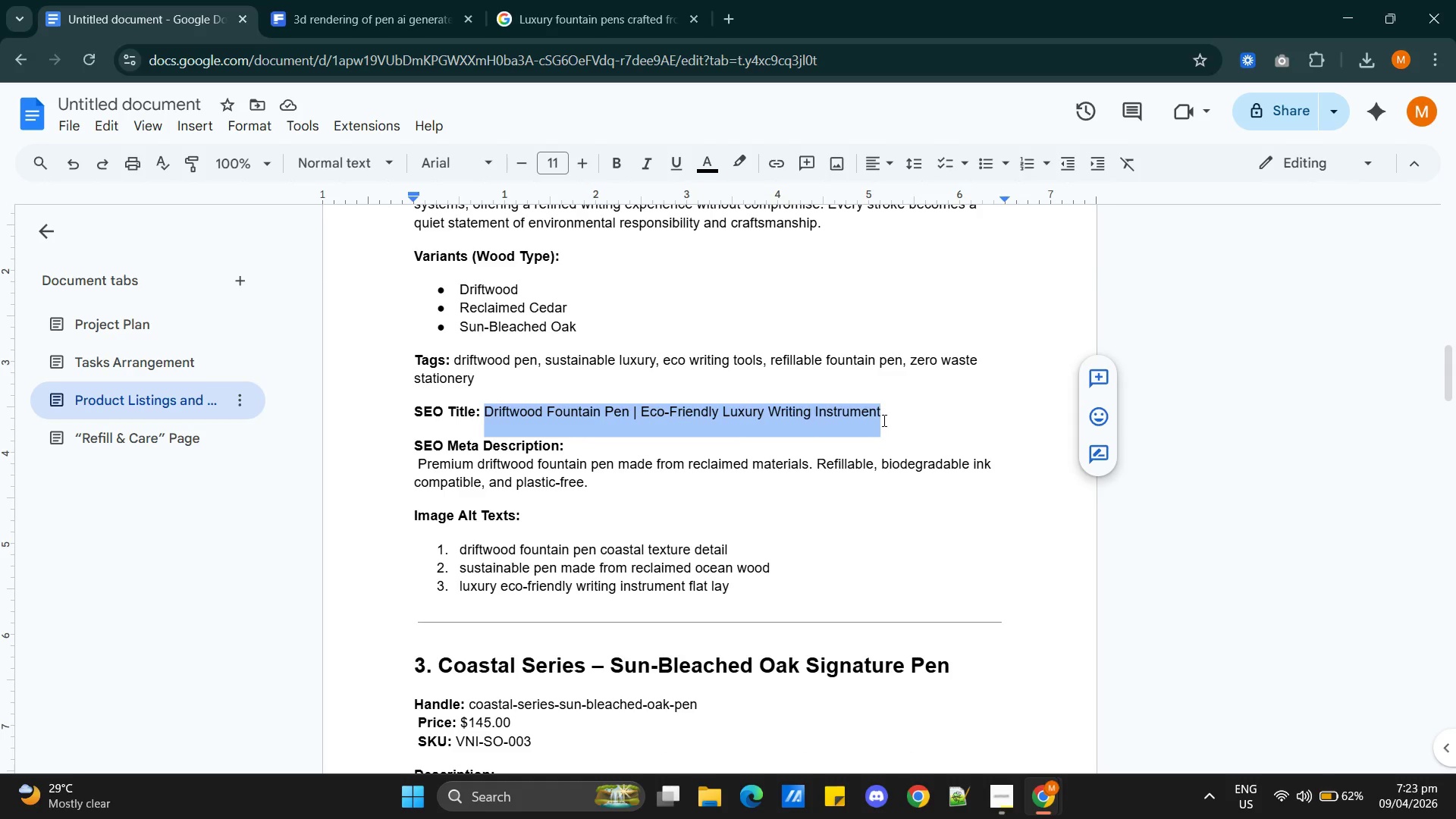 
key(Control+C)
 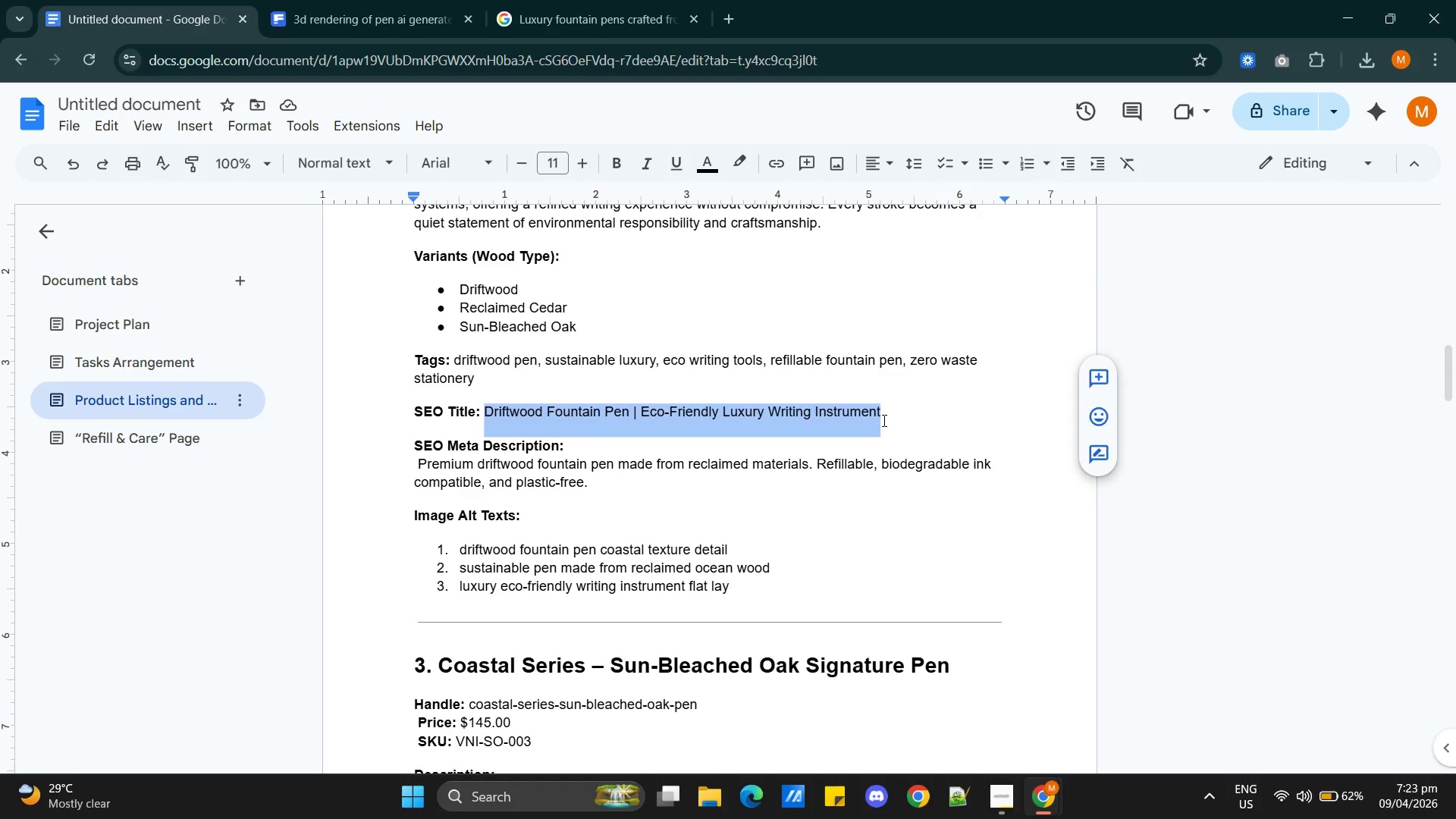 
key(Alt+AltLeft)
 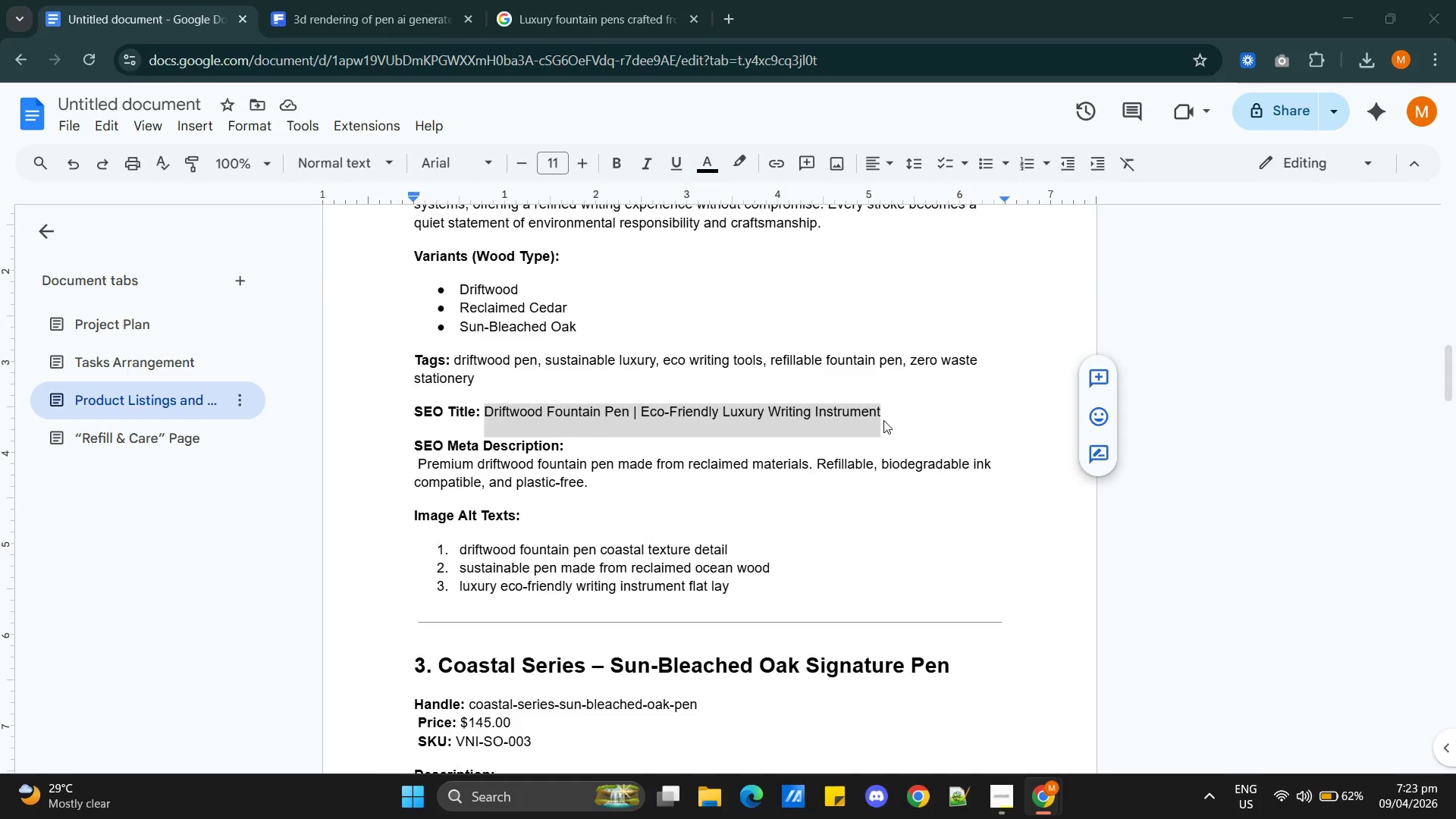 
key(Alt+Tab)
 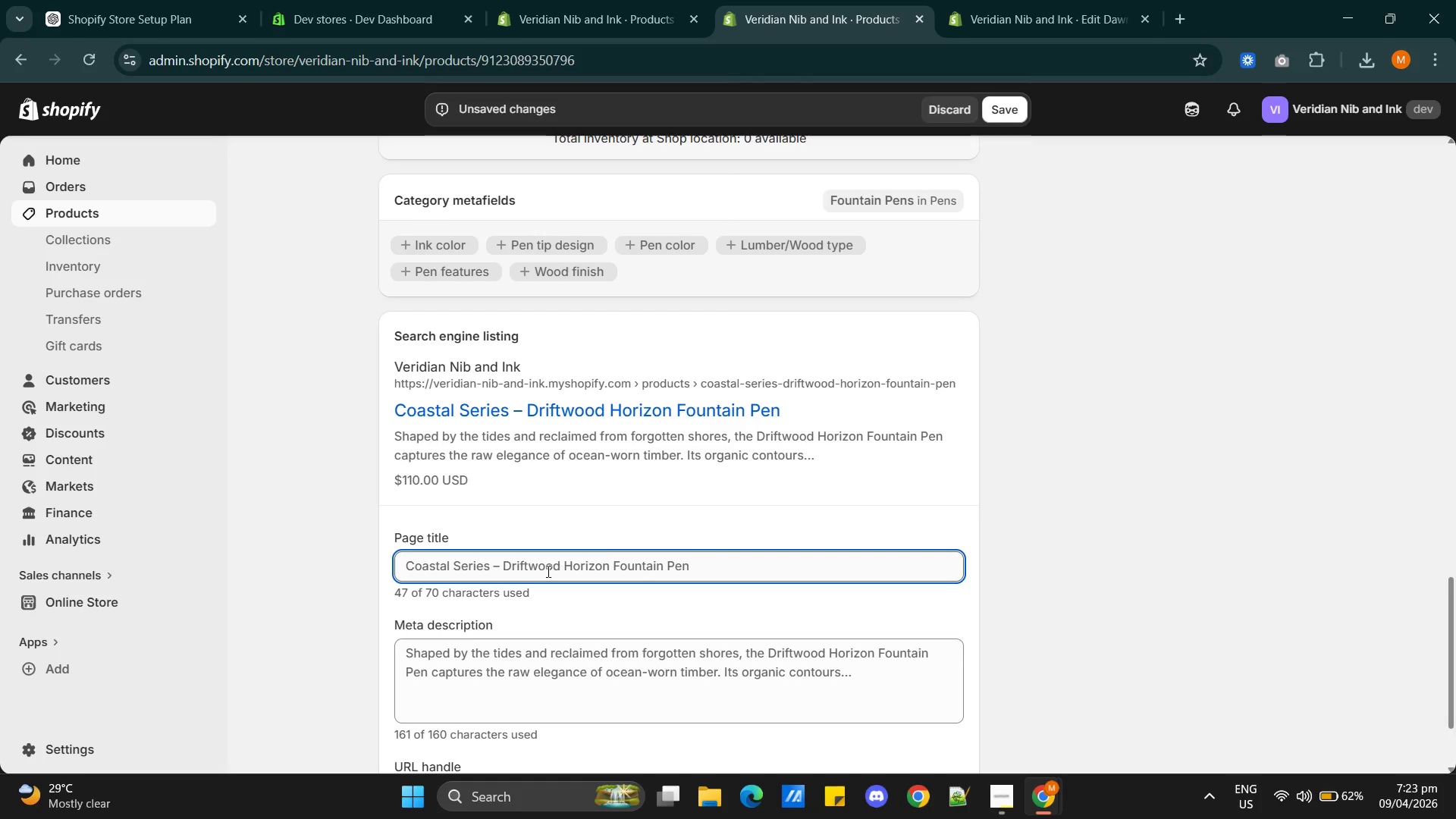 
left_click([553, 560])
 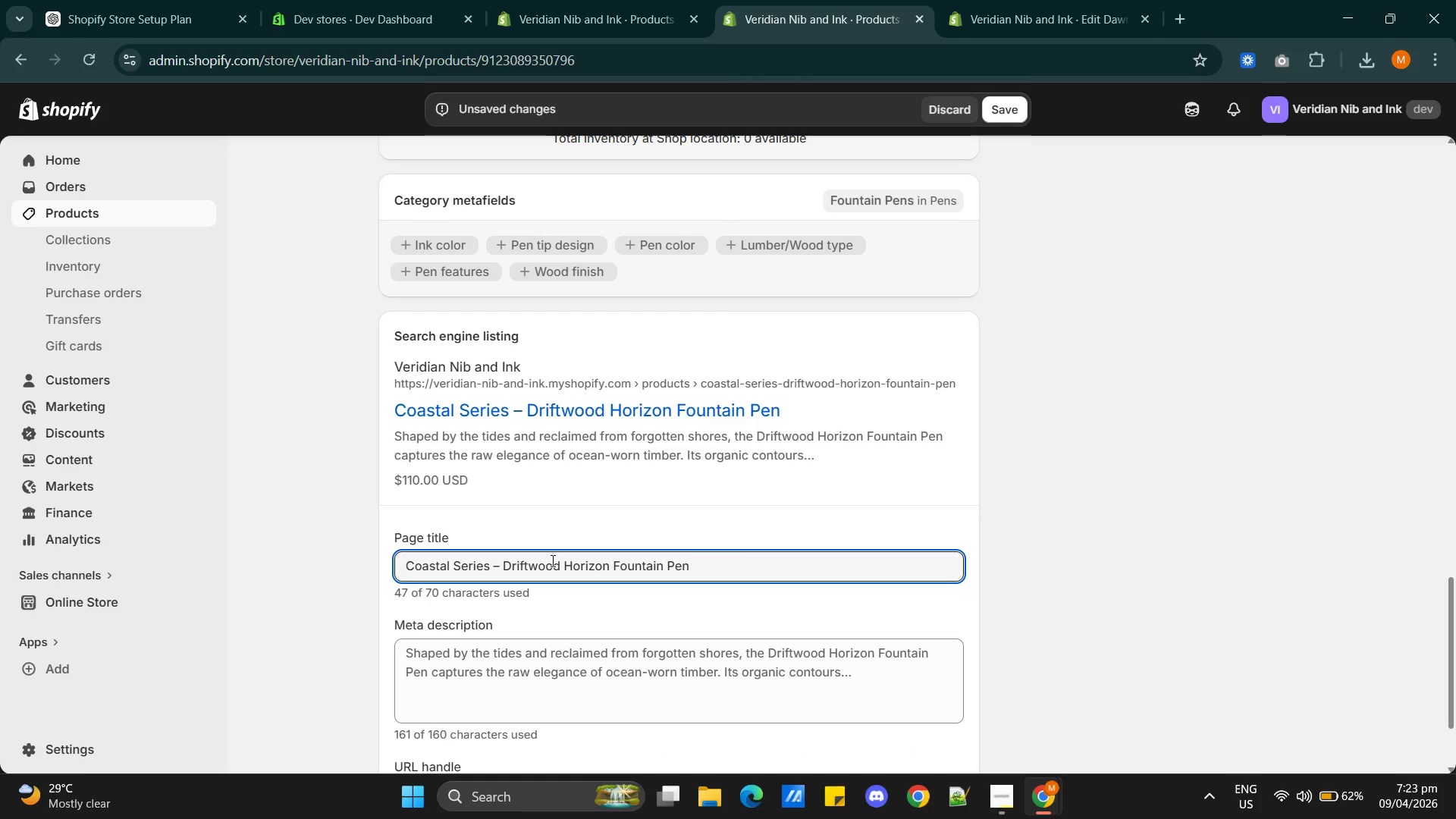 
key(Control+A)
 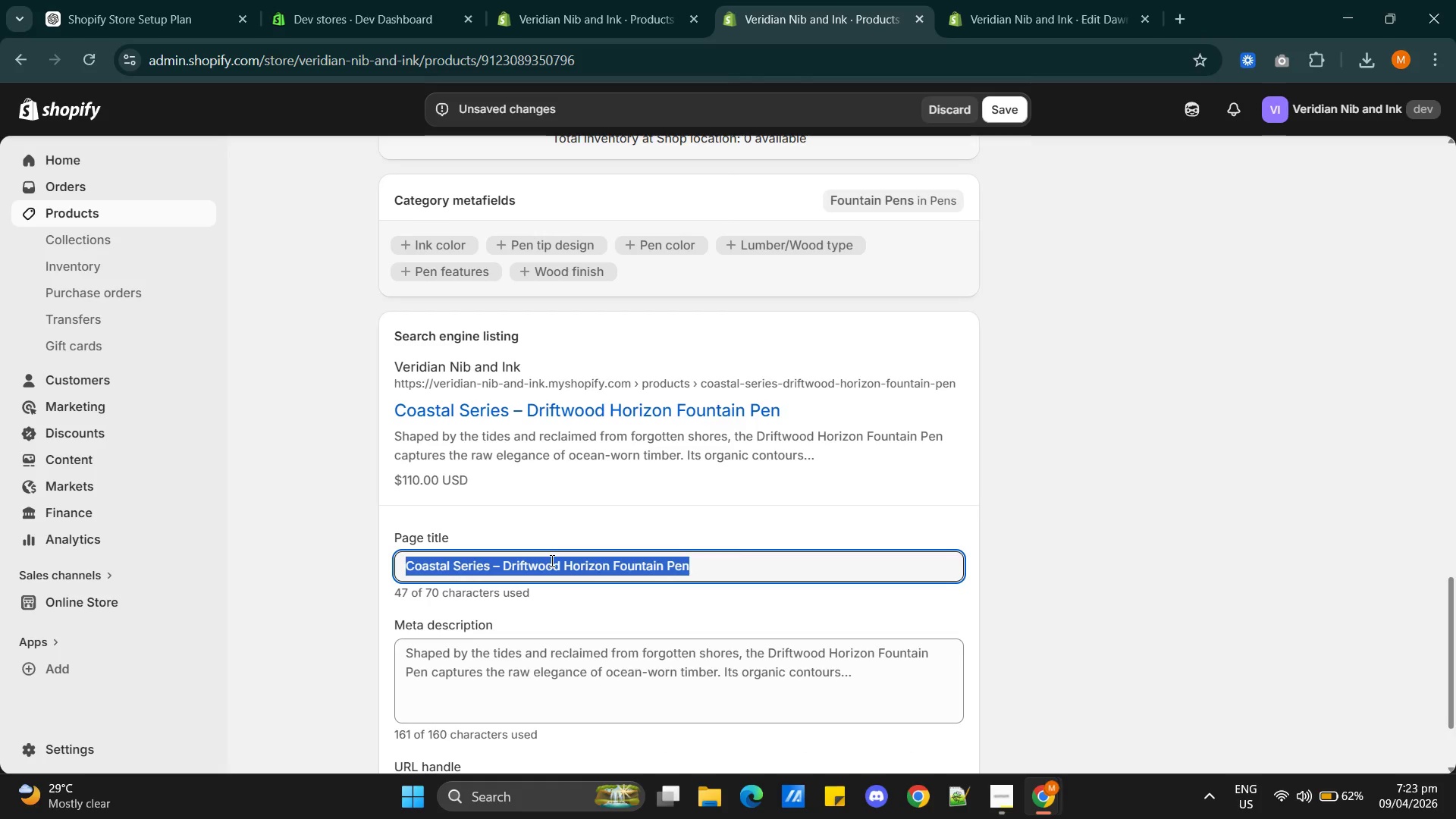 
key(Control+V)
 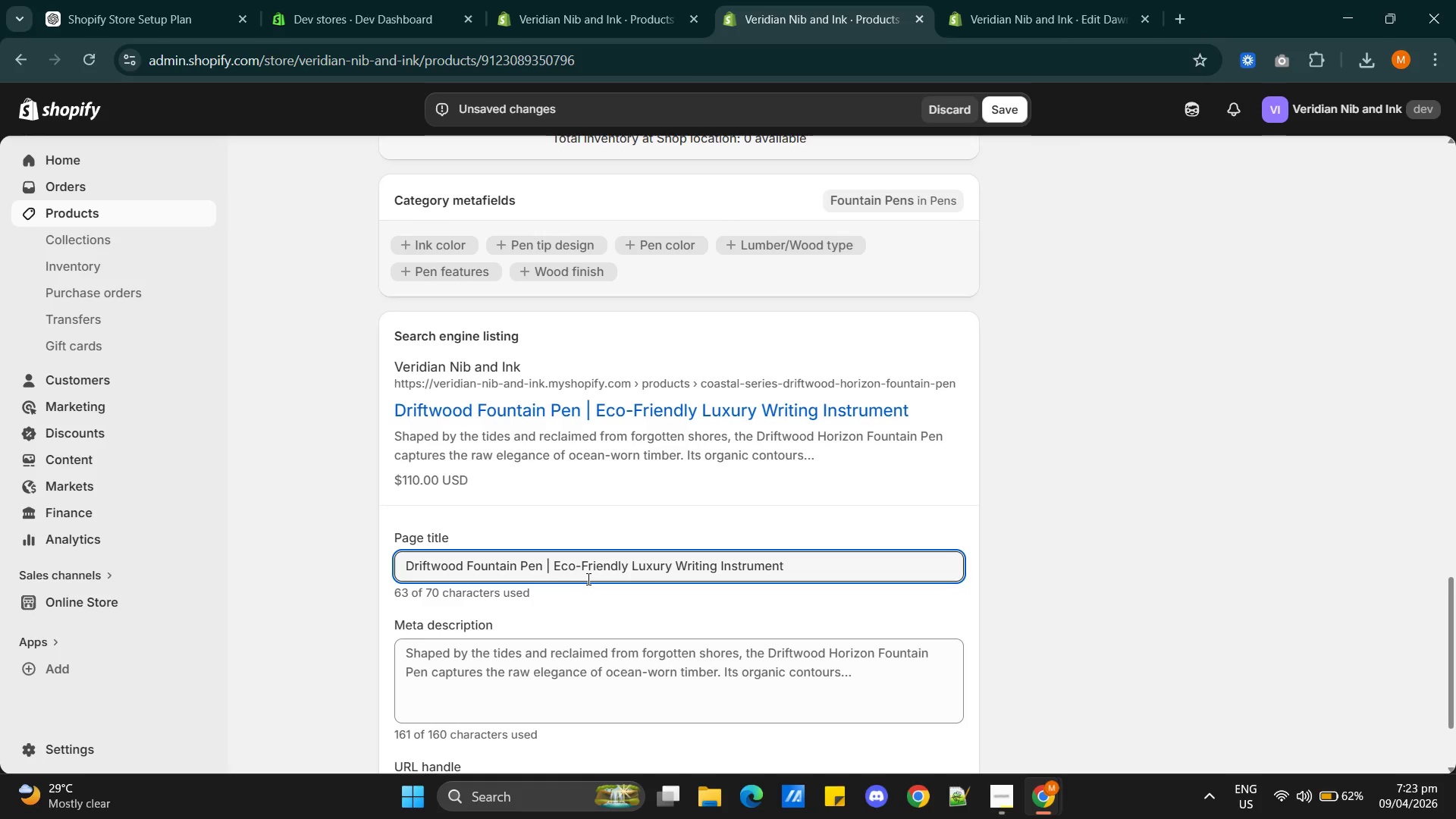 
key(Alt+AltLeft)
 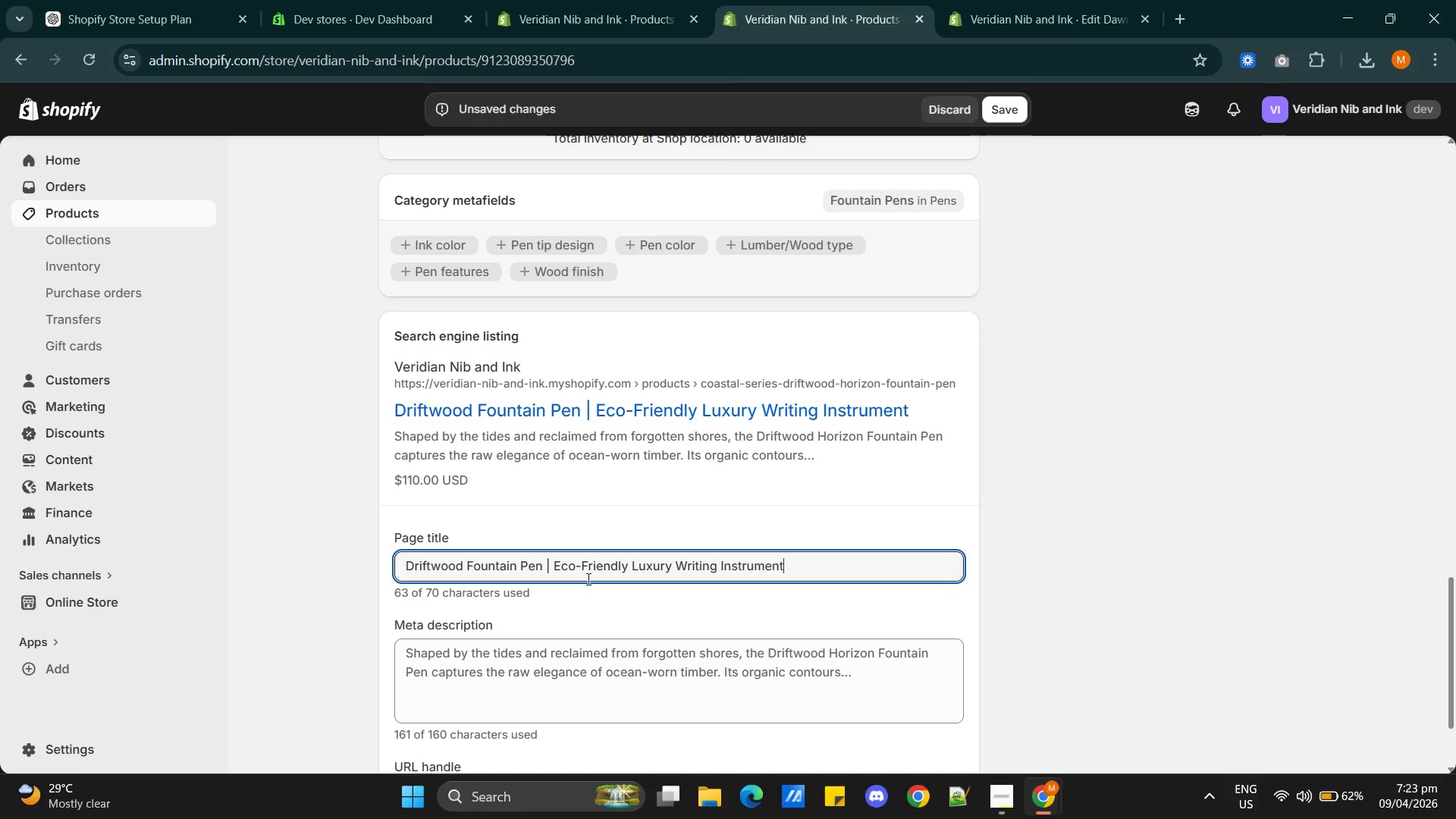 
key(Alt+Tab)
 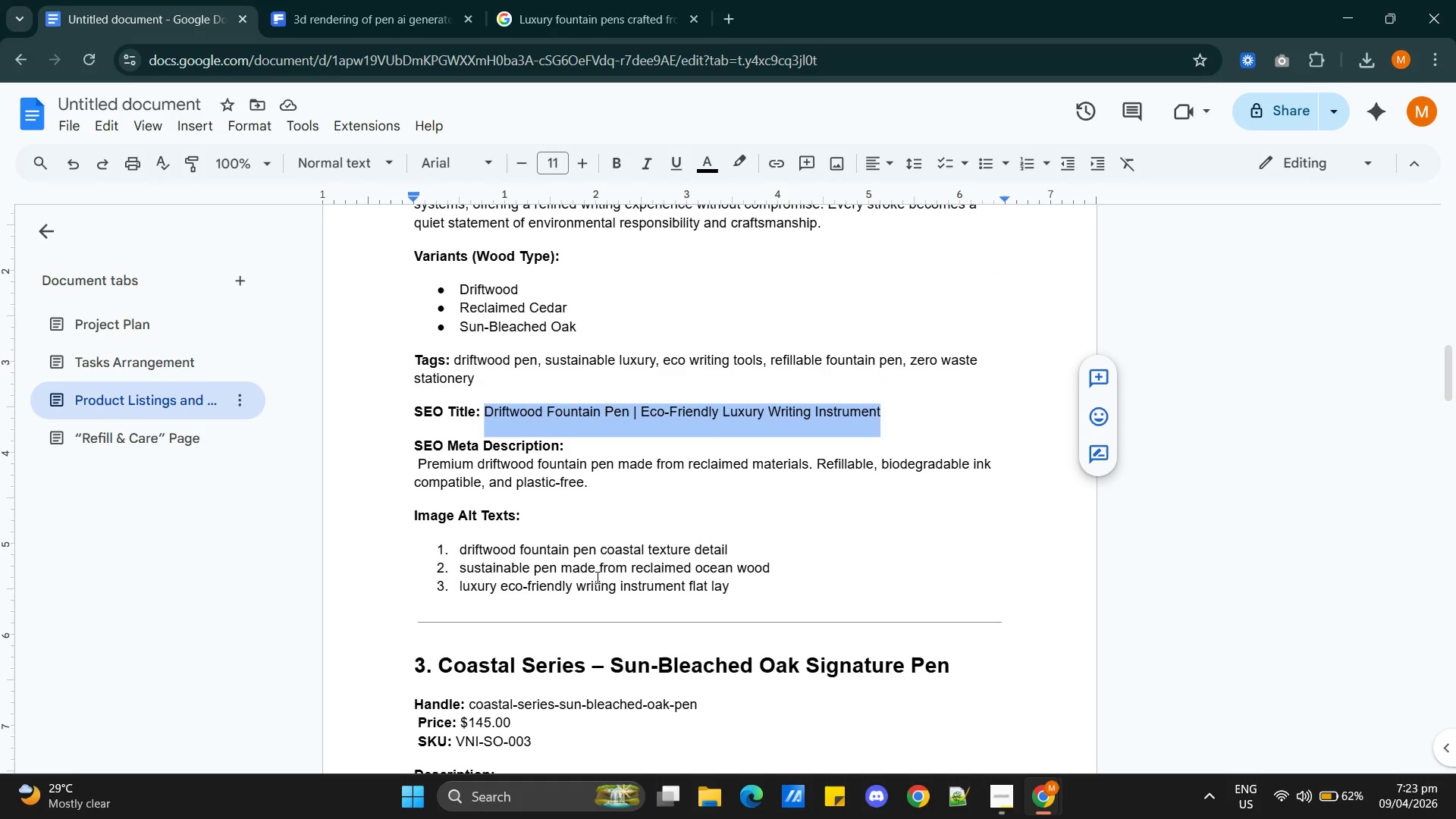 
key(Alt+AltLeft)
 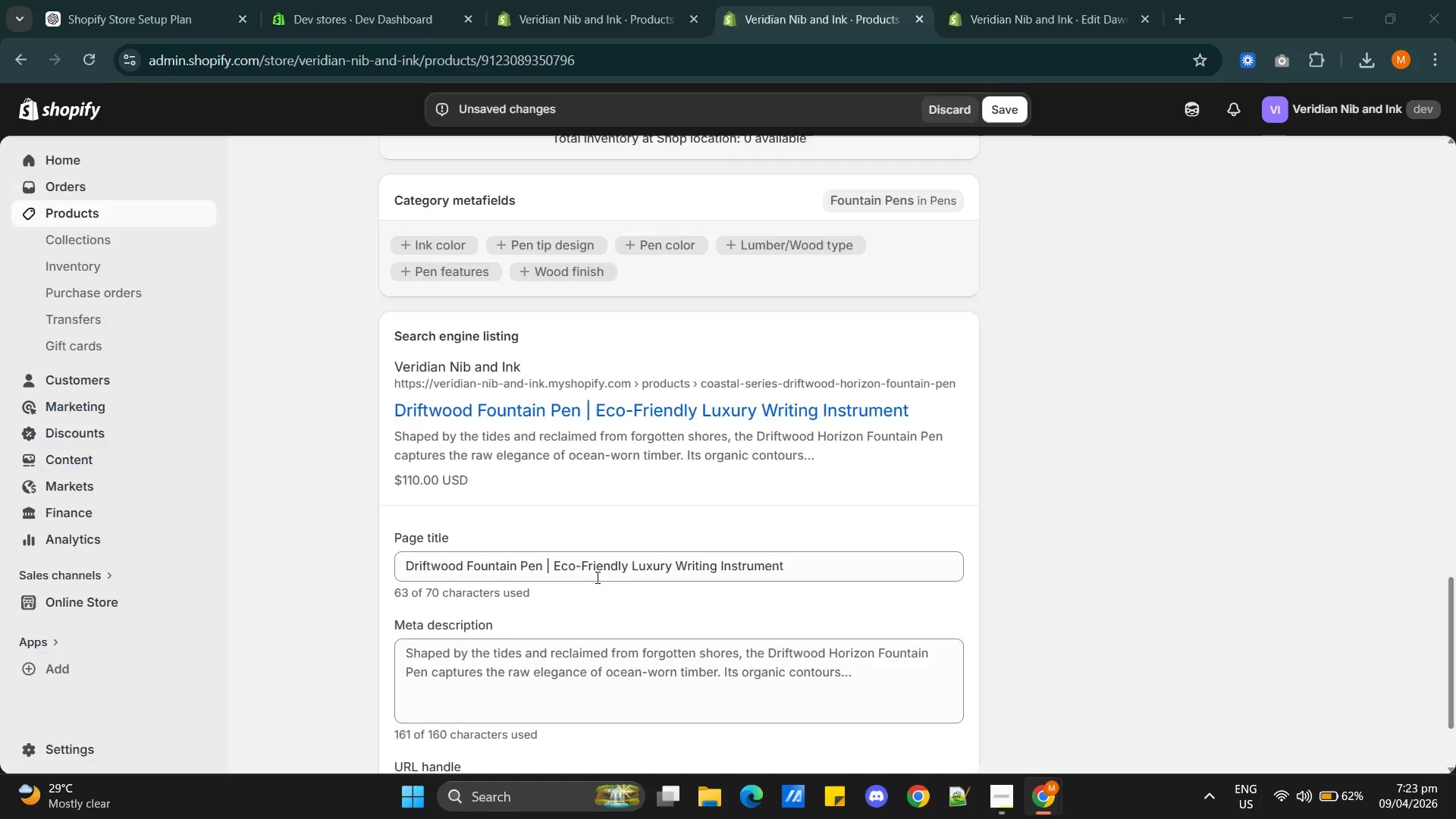 
key(Alt+Tab)
 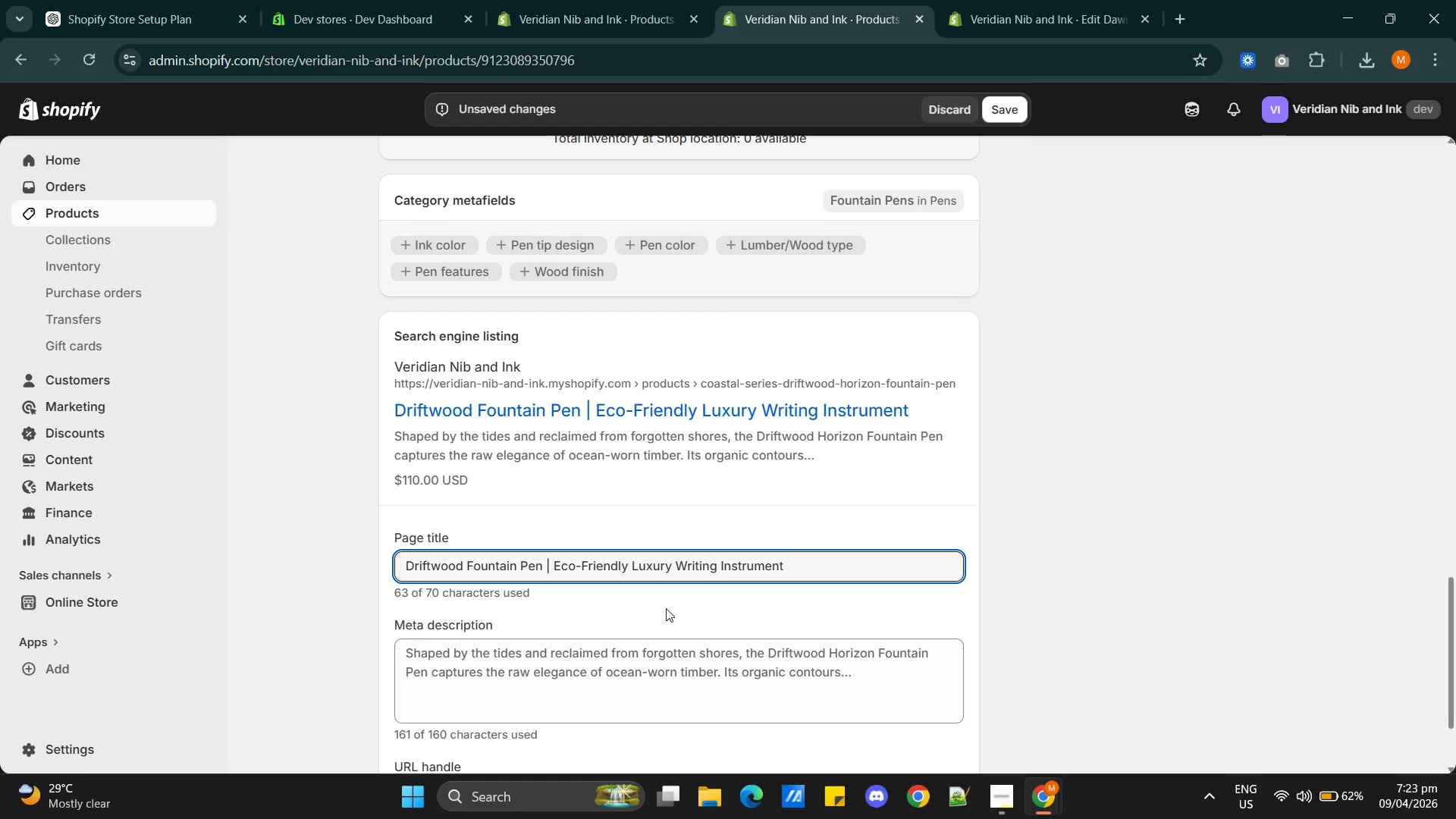 
key(Alt+AltLeft)
 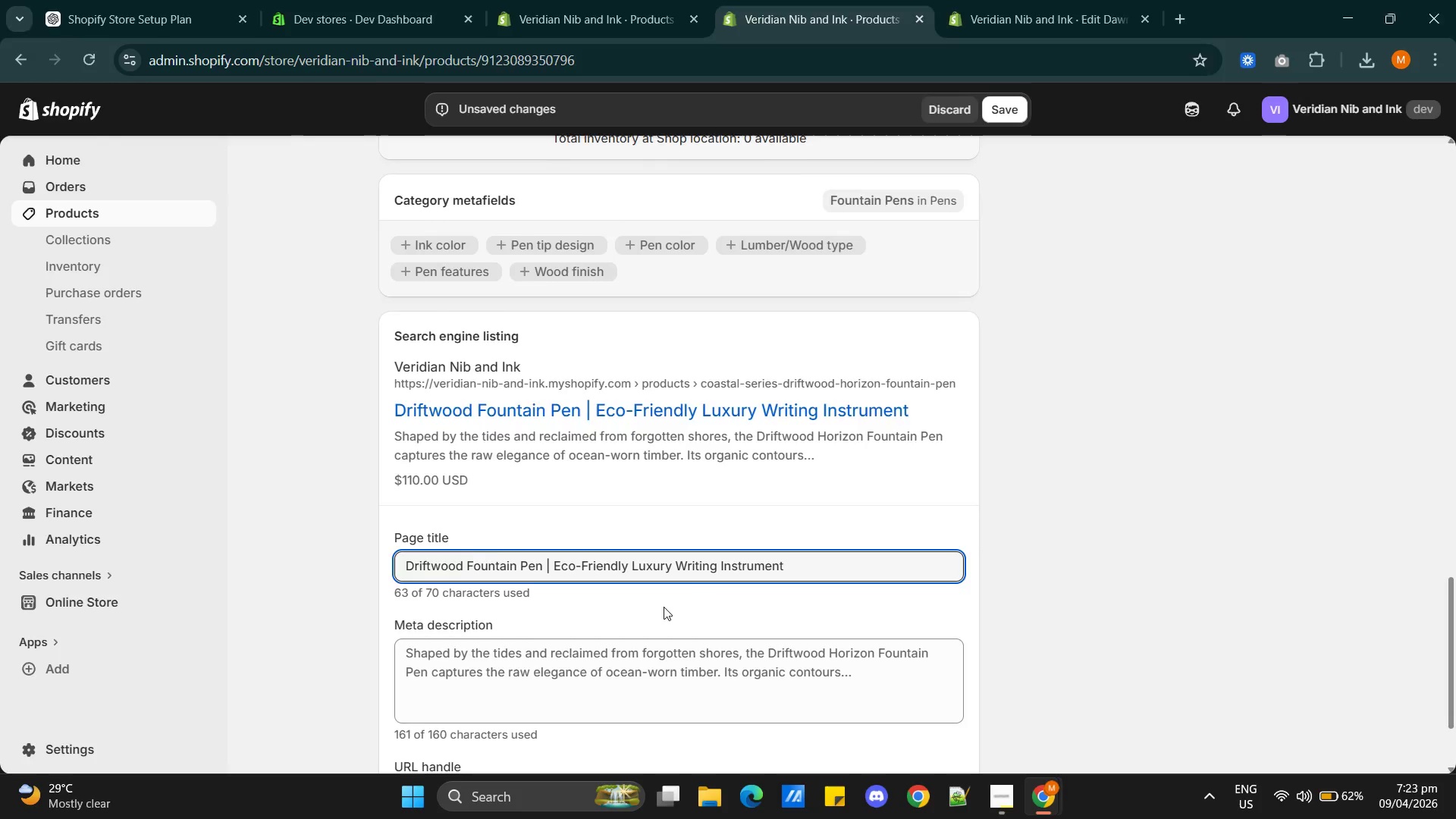 
key(Alt+Tab)
 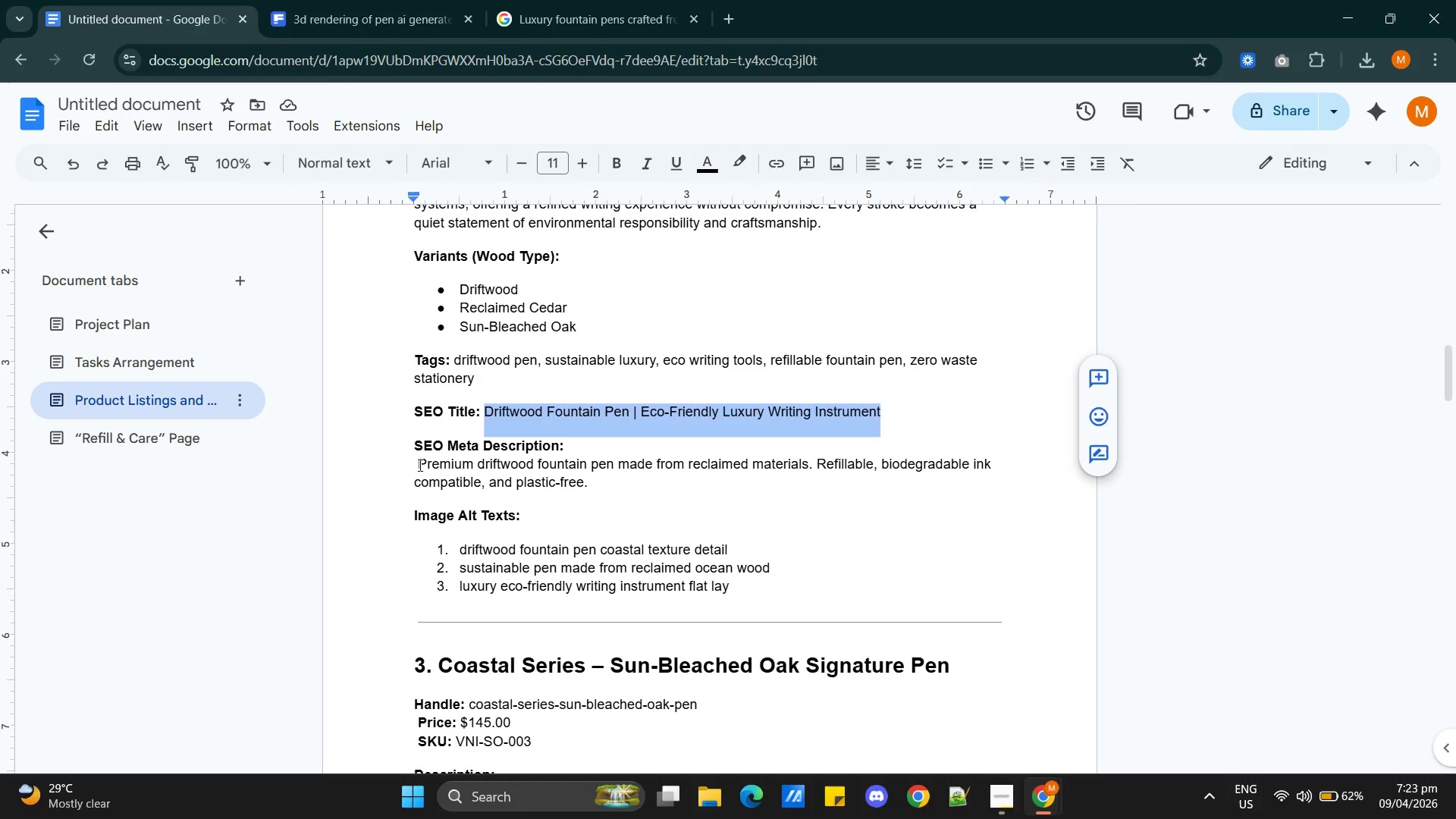 
left_click_drag(start_coordinate=[418, 463], to_coordinate=[618, 493])
 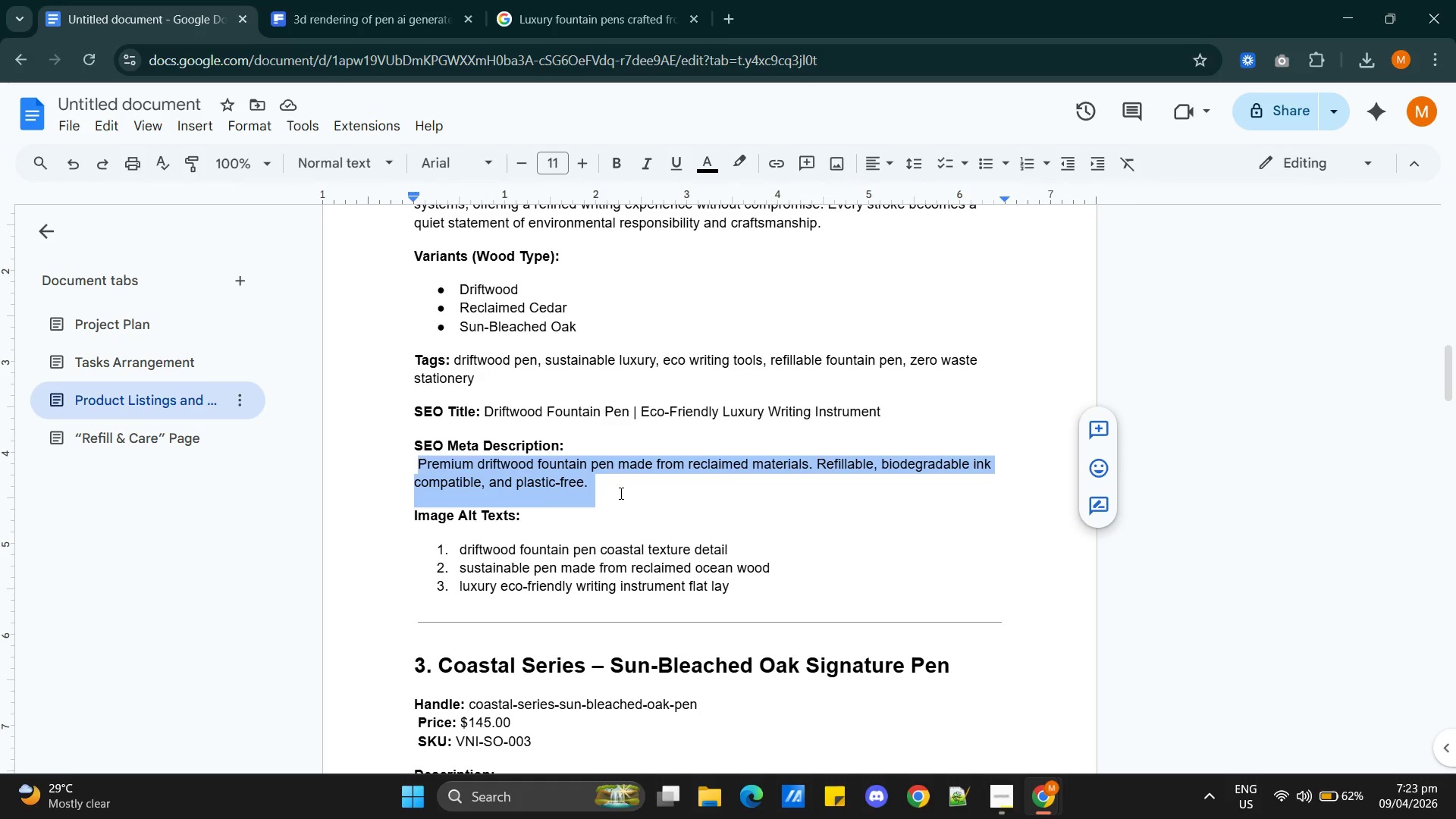 
key(Control+C)
 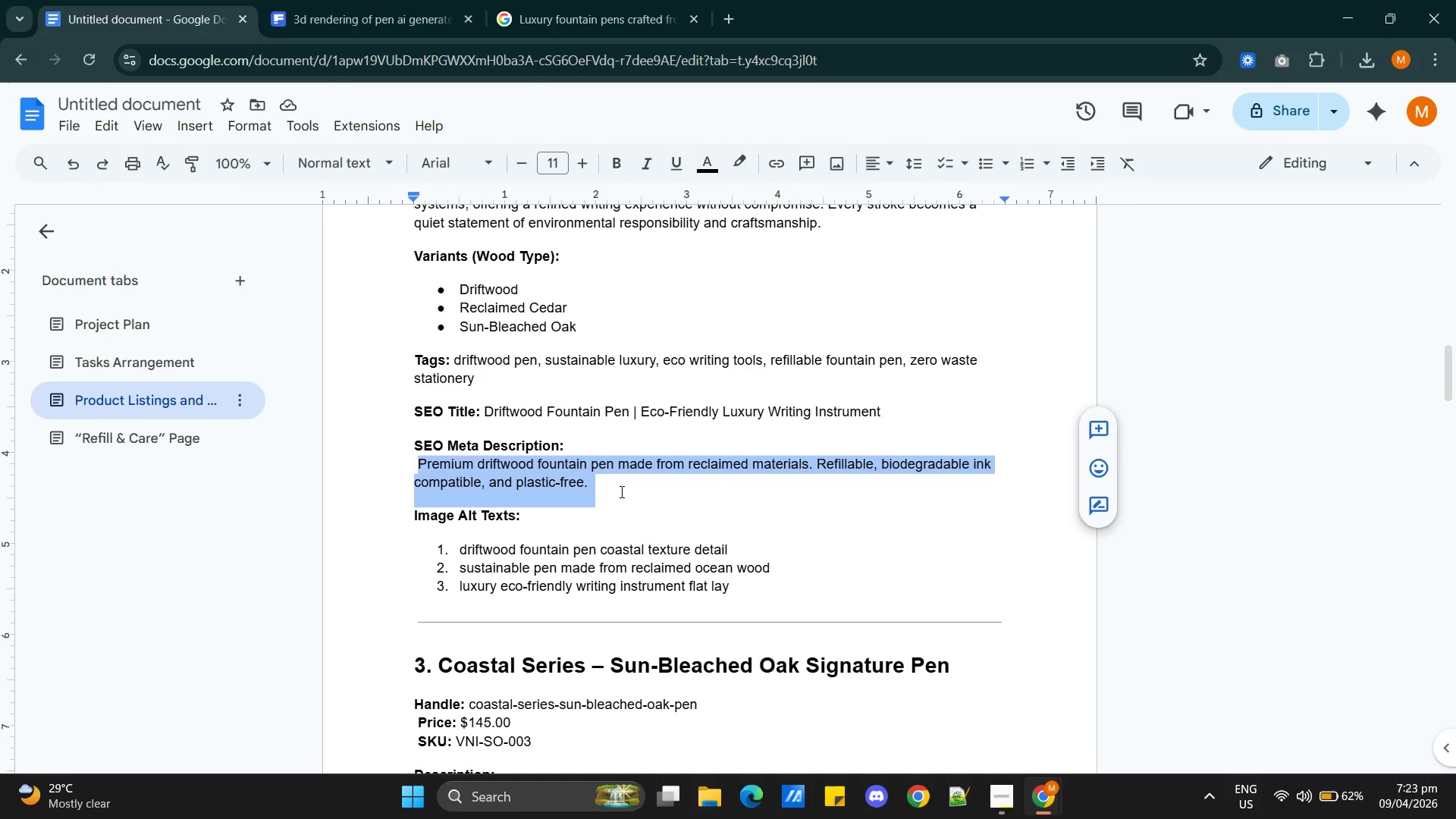 
key(Alt+AltLeft)
 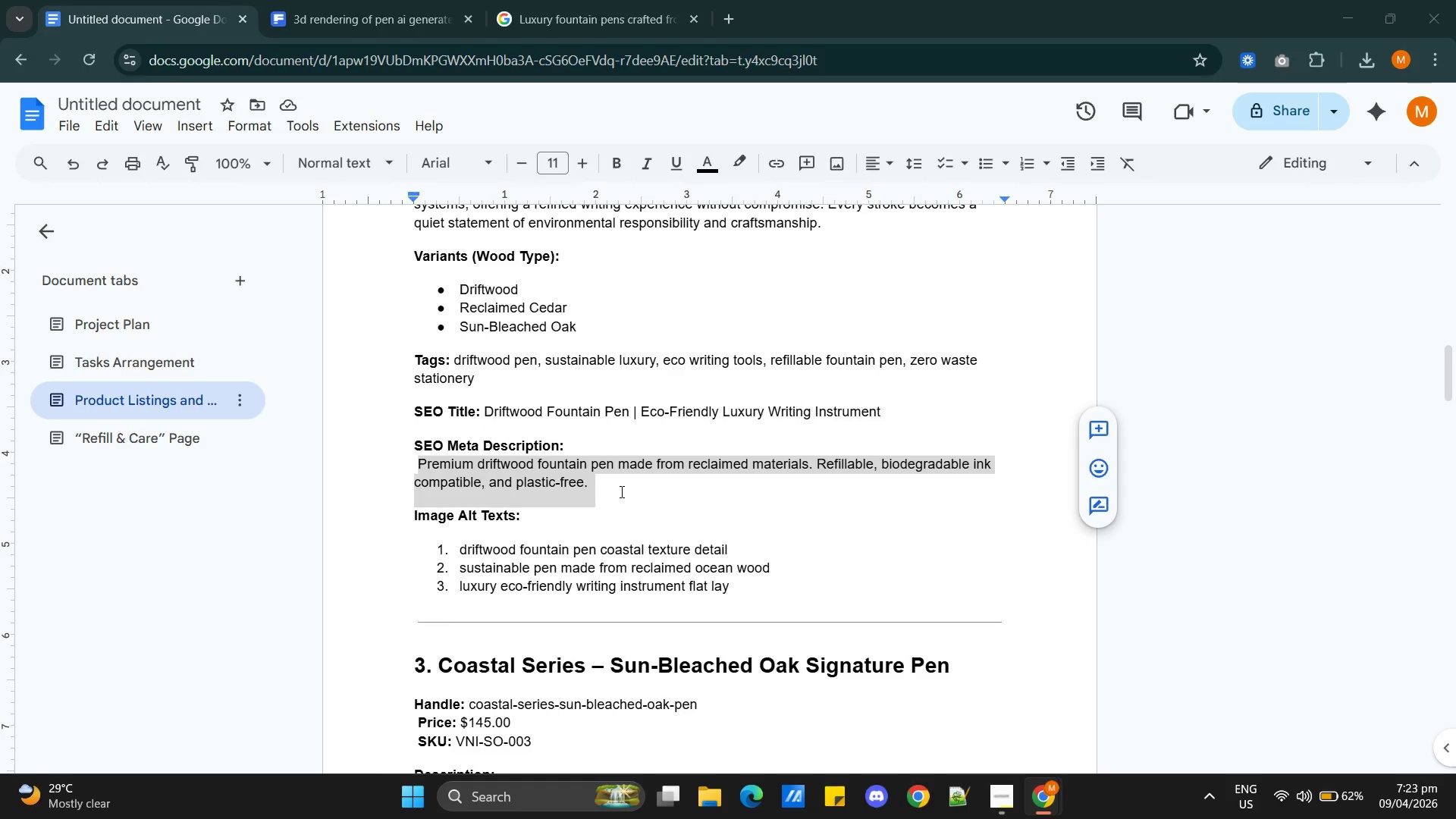 
key(Alt+Tab)
 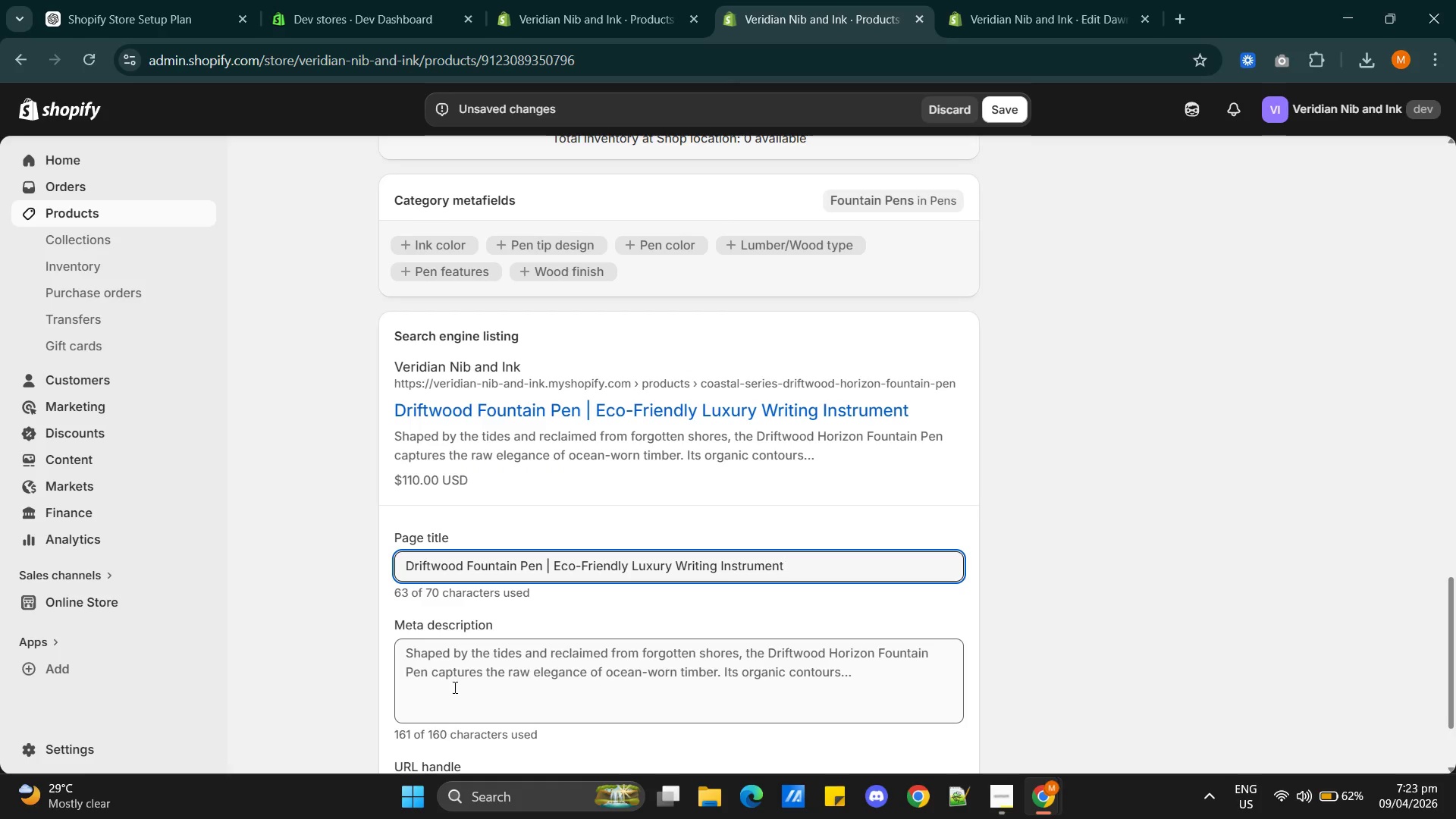 
left_click([476, 646])
 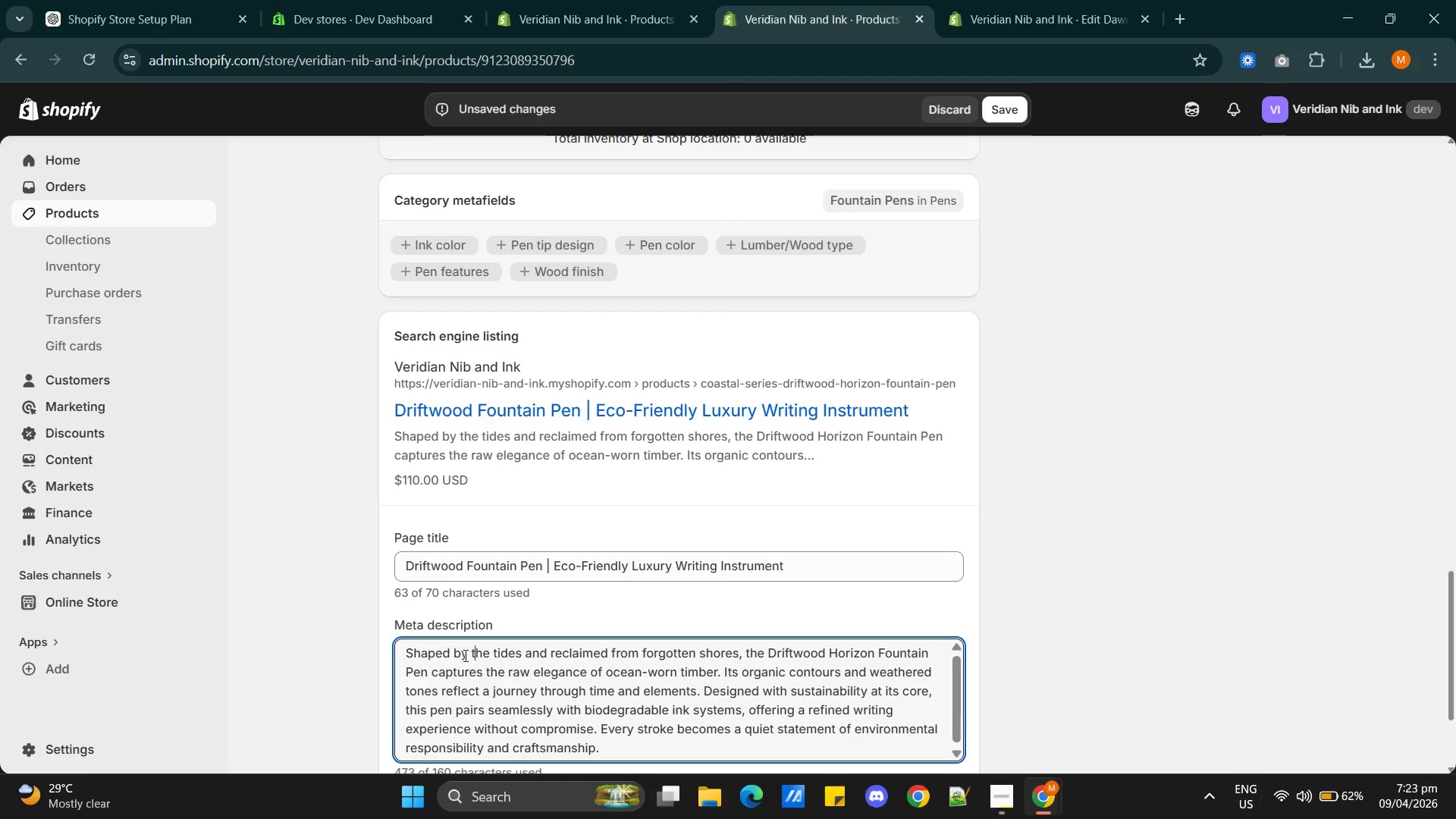 
left_click([464, 655])
 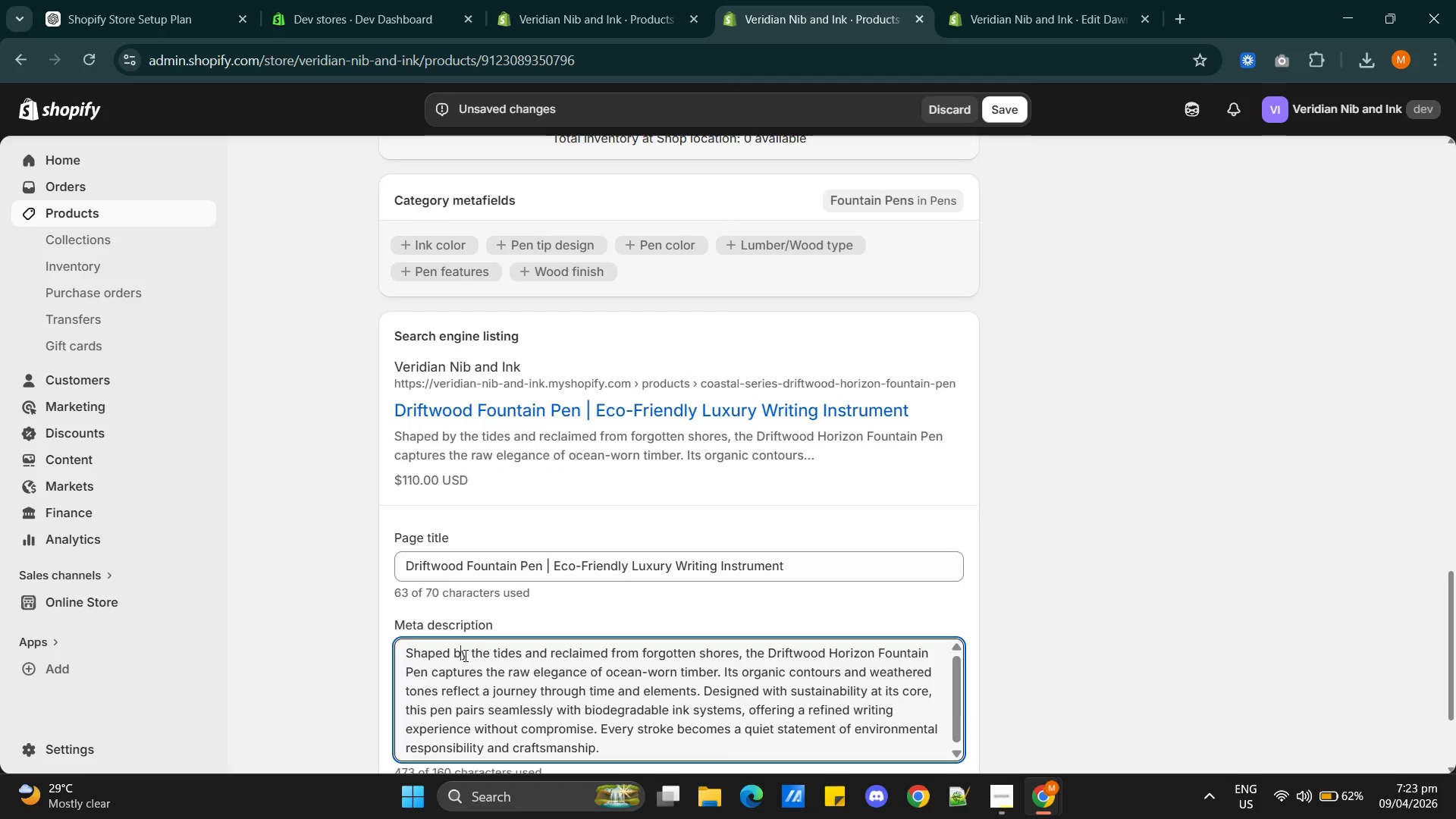 
key(Control+A)
 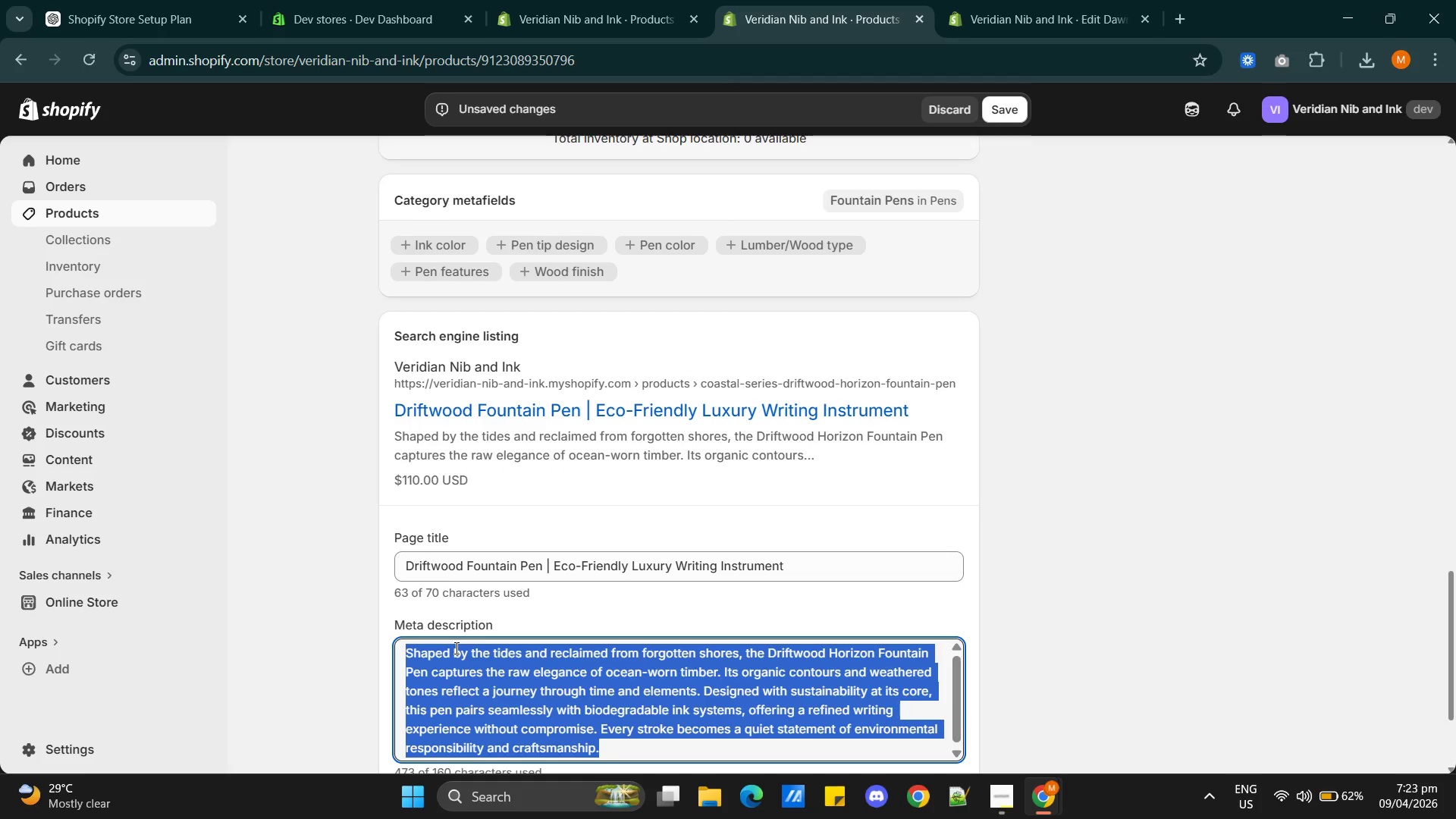 
key(Control+V)
 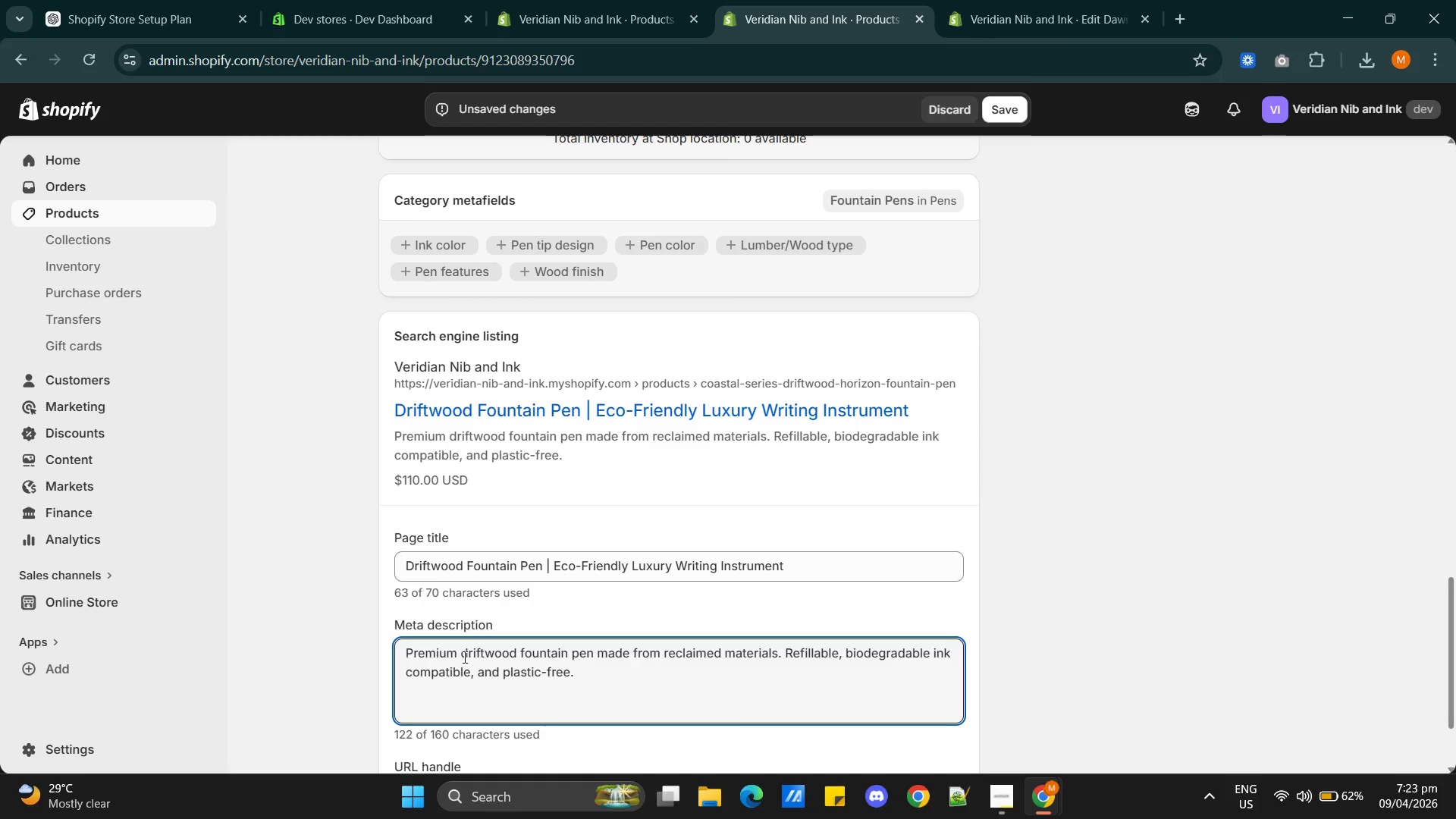 
key(Backspace)
 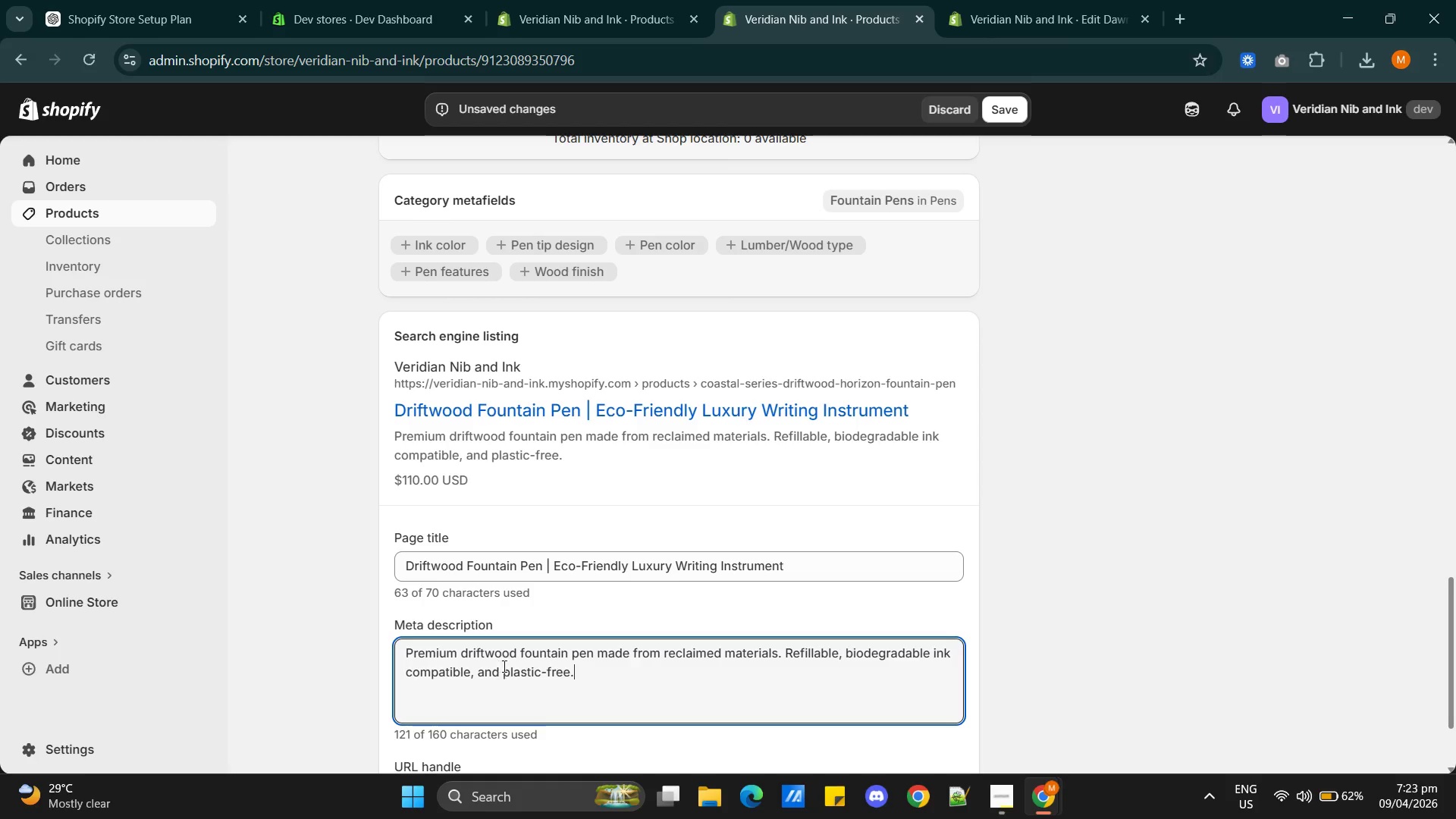 
scroll: coordinate [531, 663], scroll_direction: down, amount: 3.0
 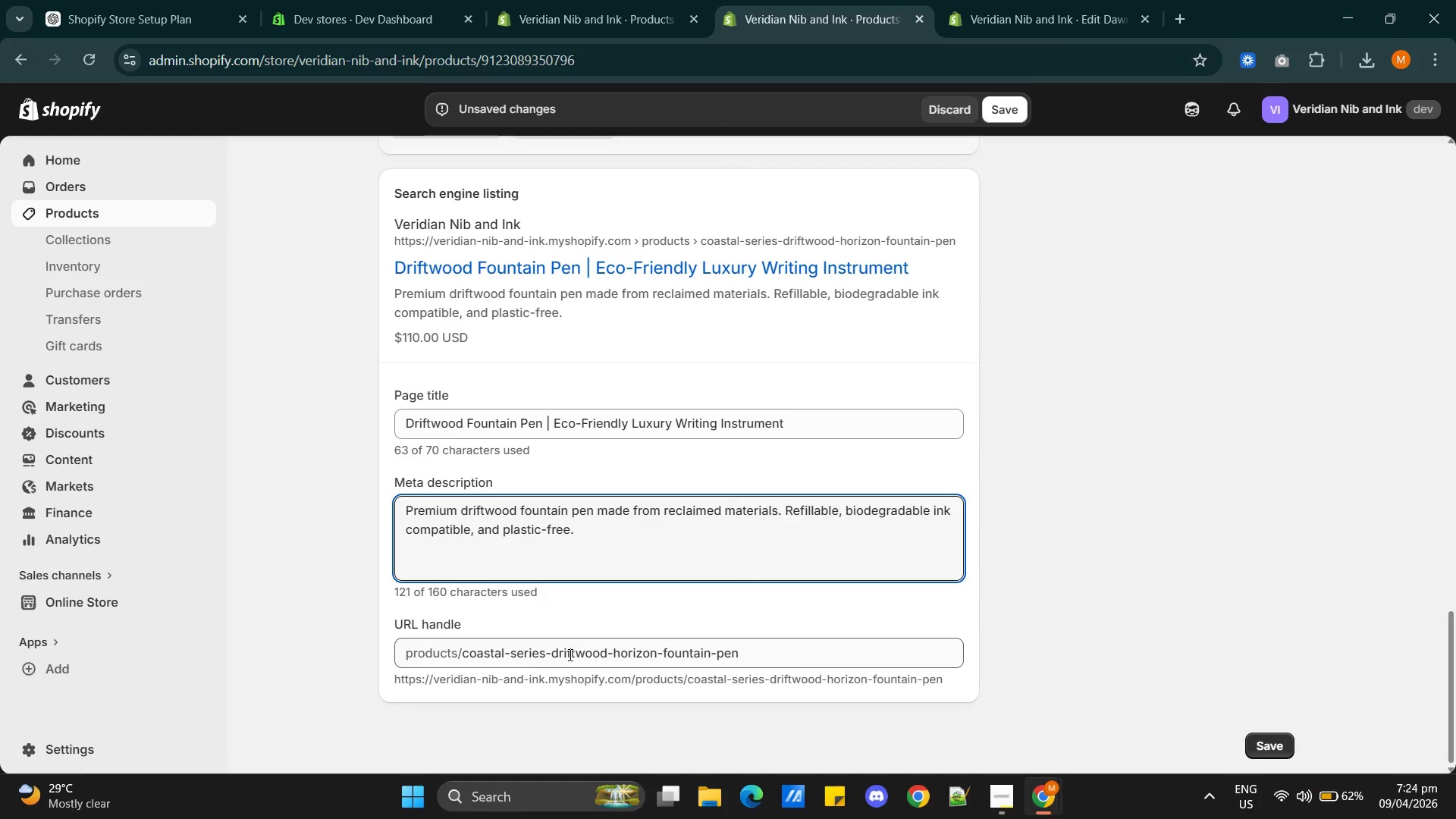 
key(Alt+AltLeft)
 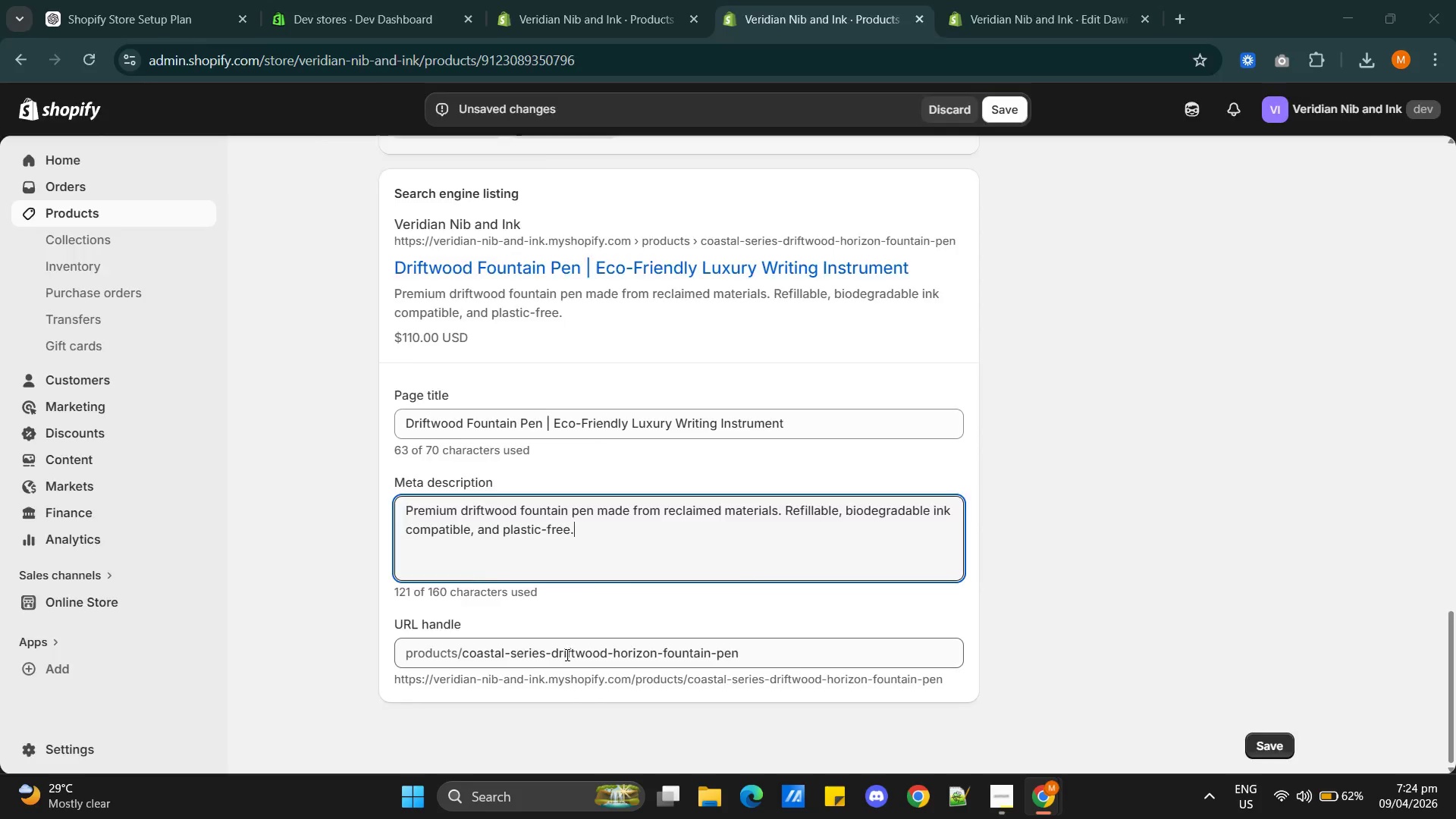 
key(Alt+Tab)
 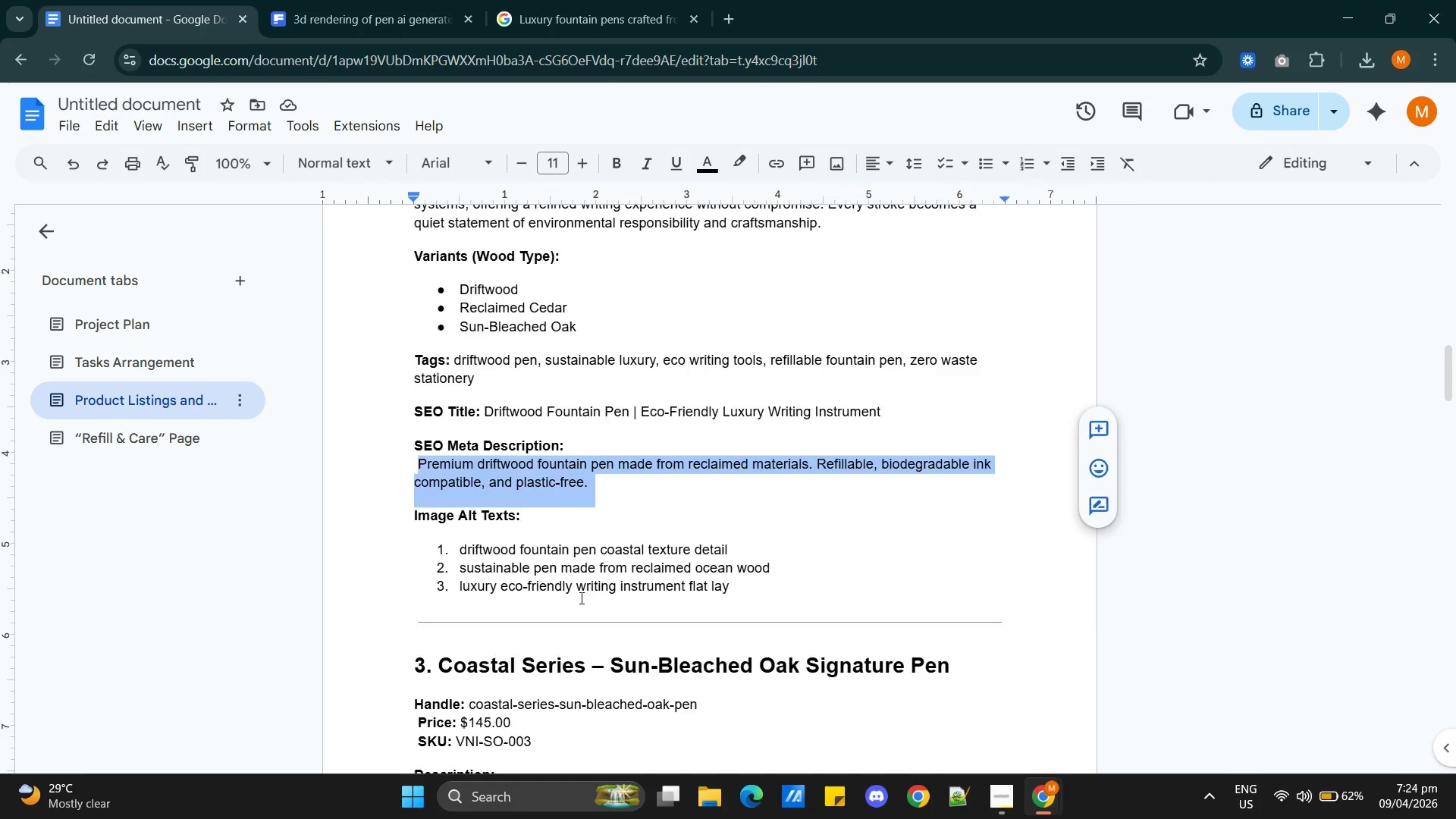 
scroll: coordinate [587, 588], scroll_direction: up, amount: 7.0
 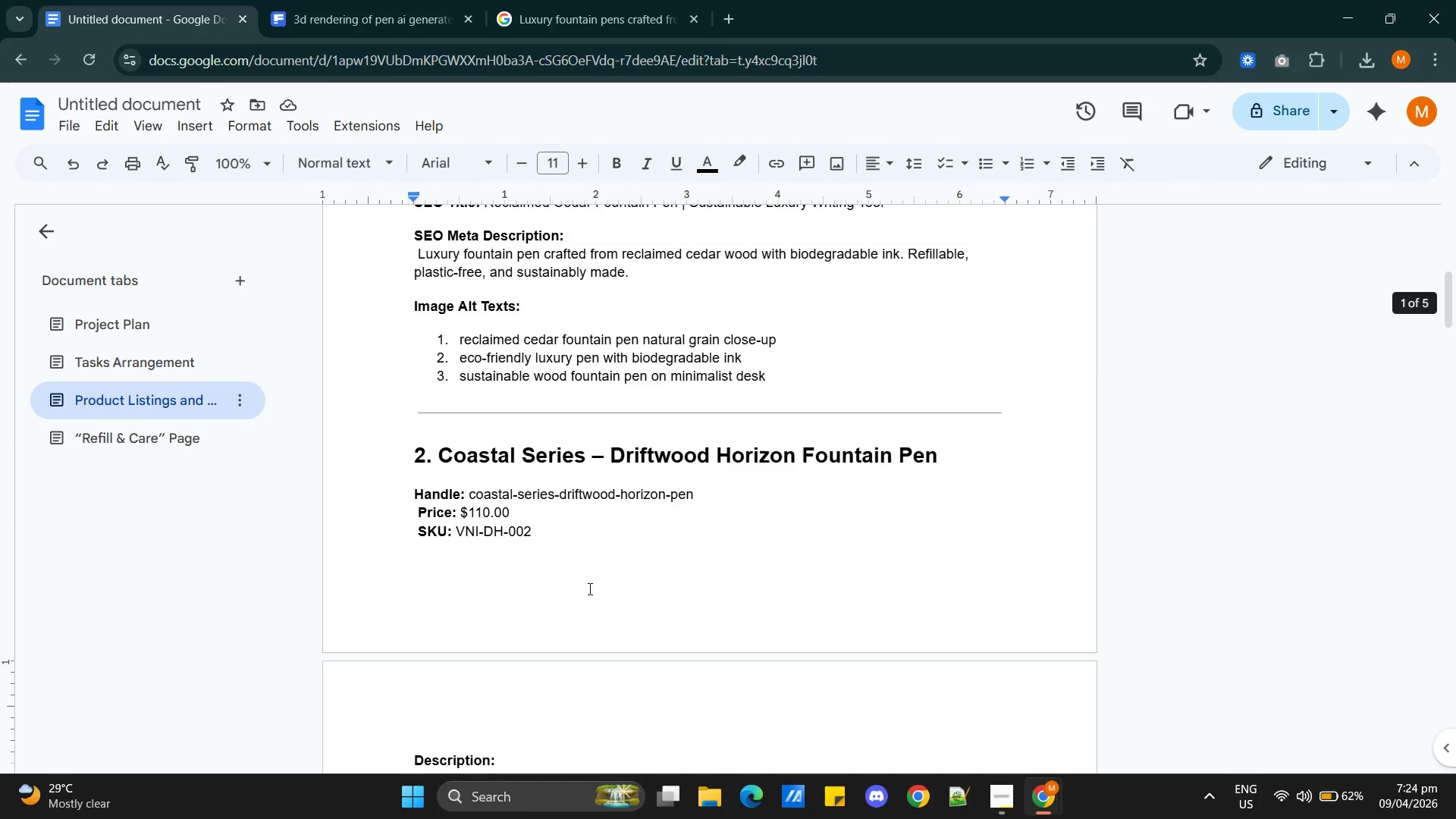 
scroll: coordinate [588, 592], scroll_direction: down, amount: 2.0
 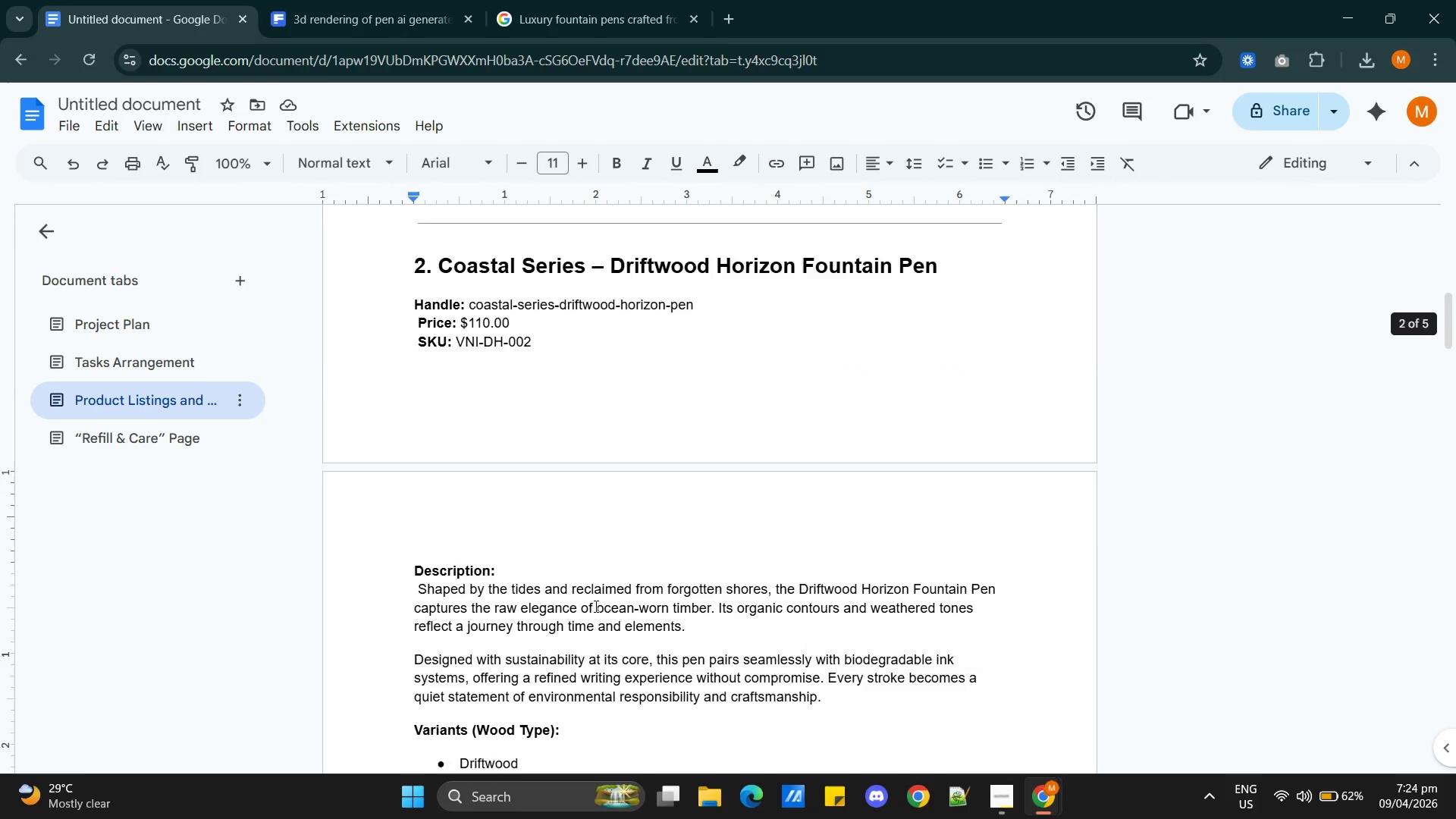 
scroll: coordinate [591, 605], scroll_direction: up, amount: 3.0
 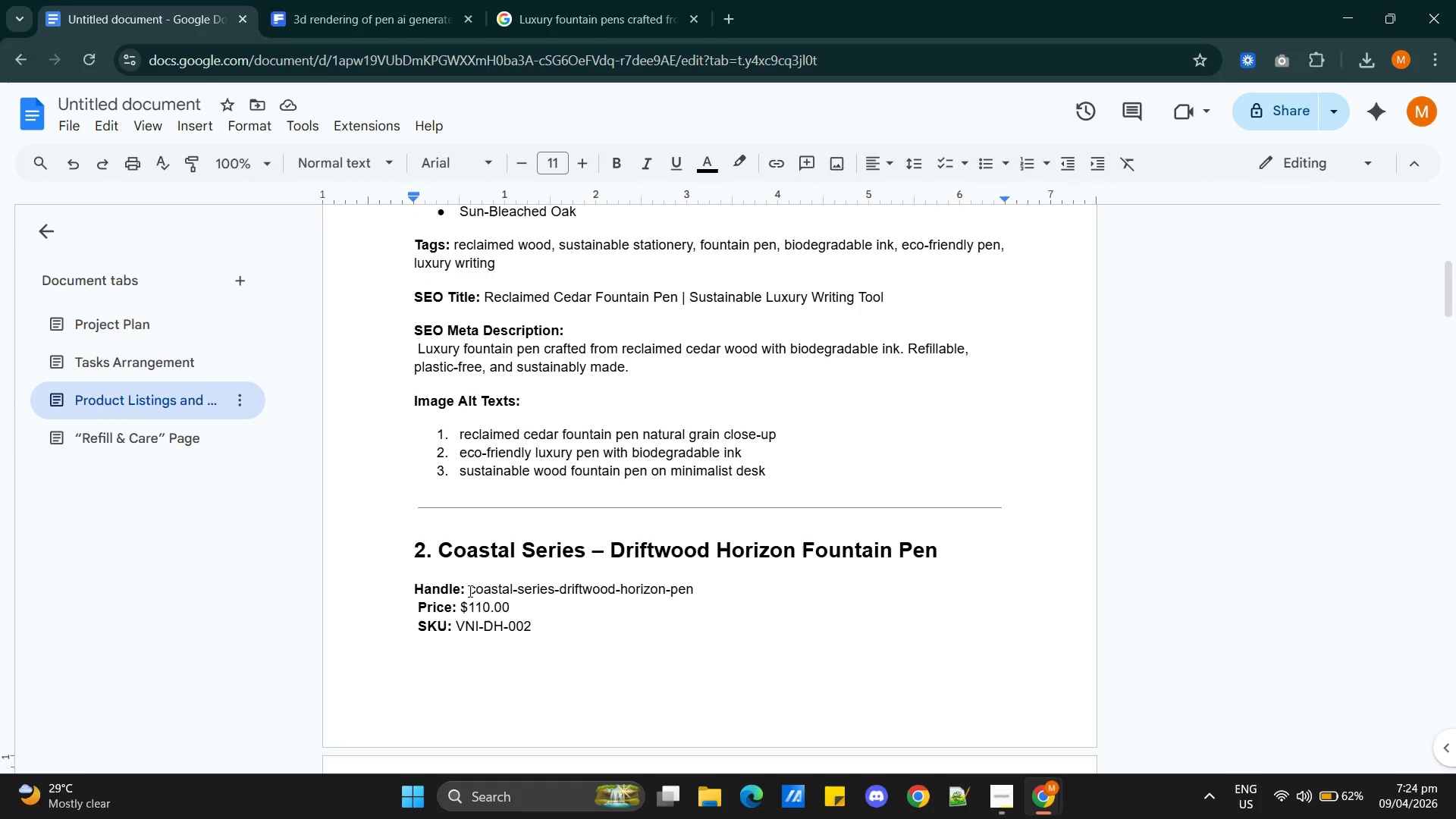 
left_click_drag(start_coordinate=[469, 591], to_coordinate=[692, 596])
 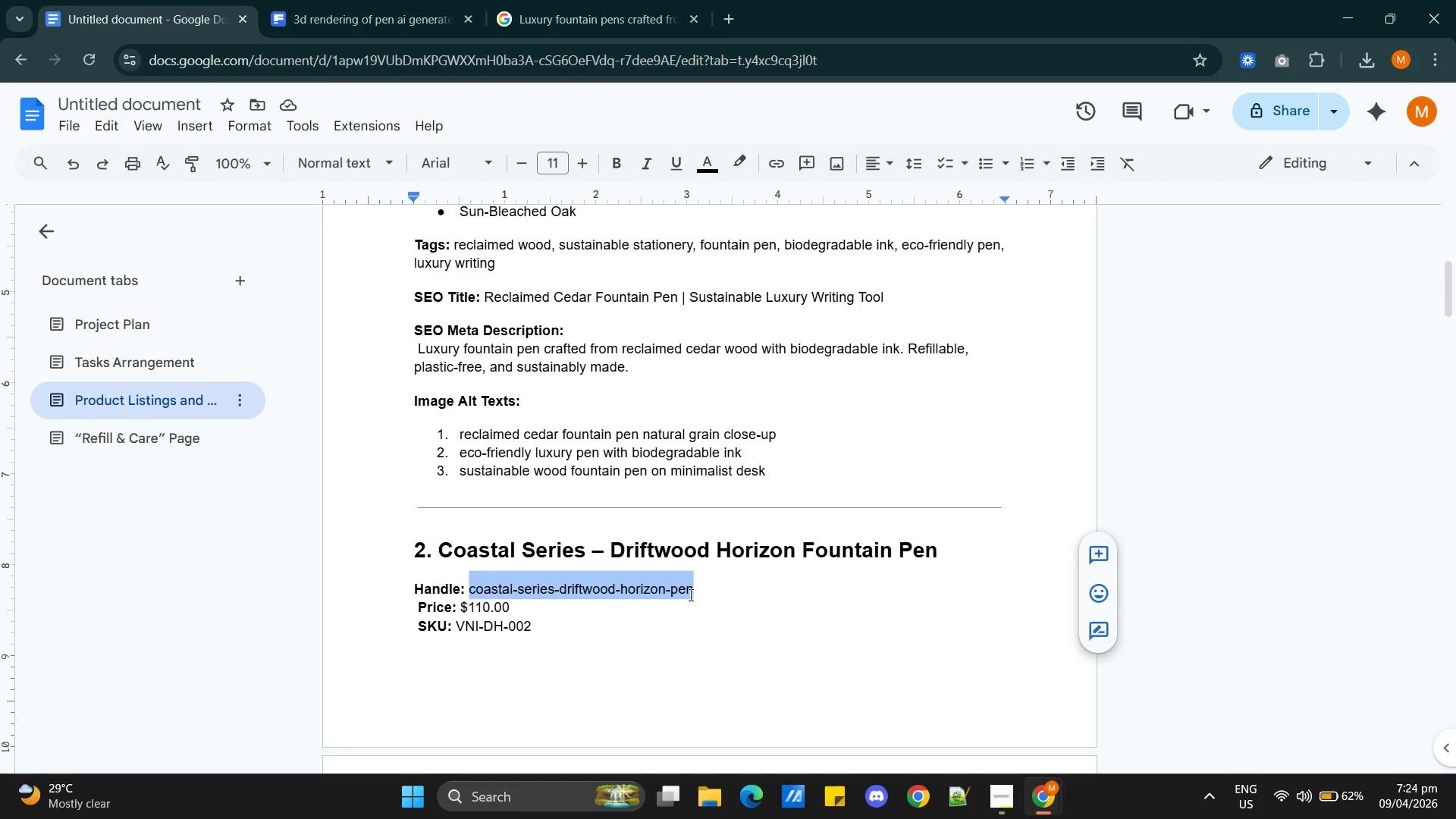 
key(Control+C)
 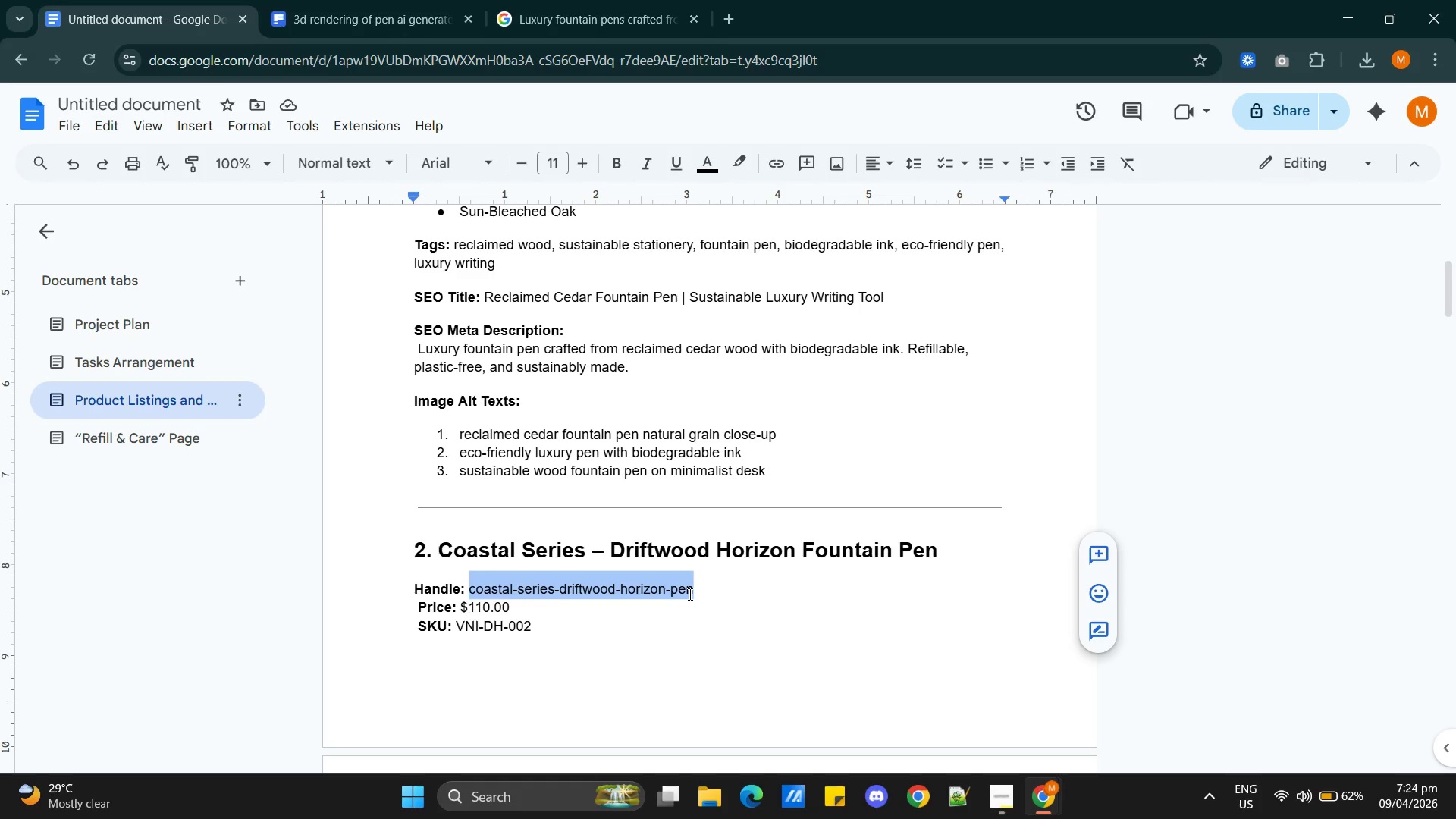 
key(Alt+AltLeft)
 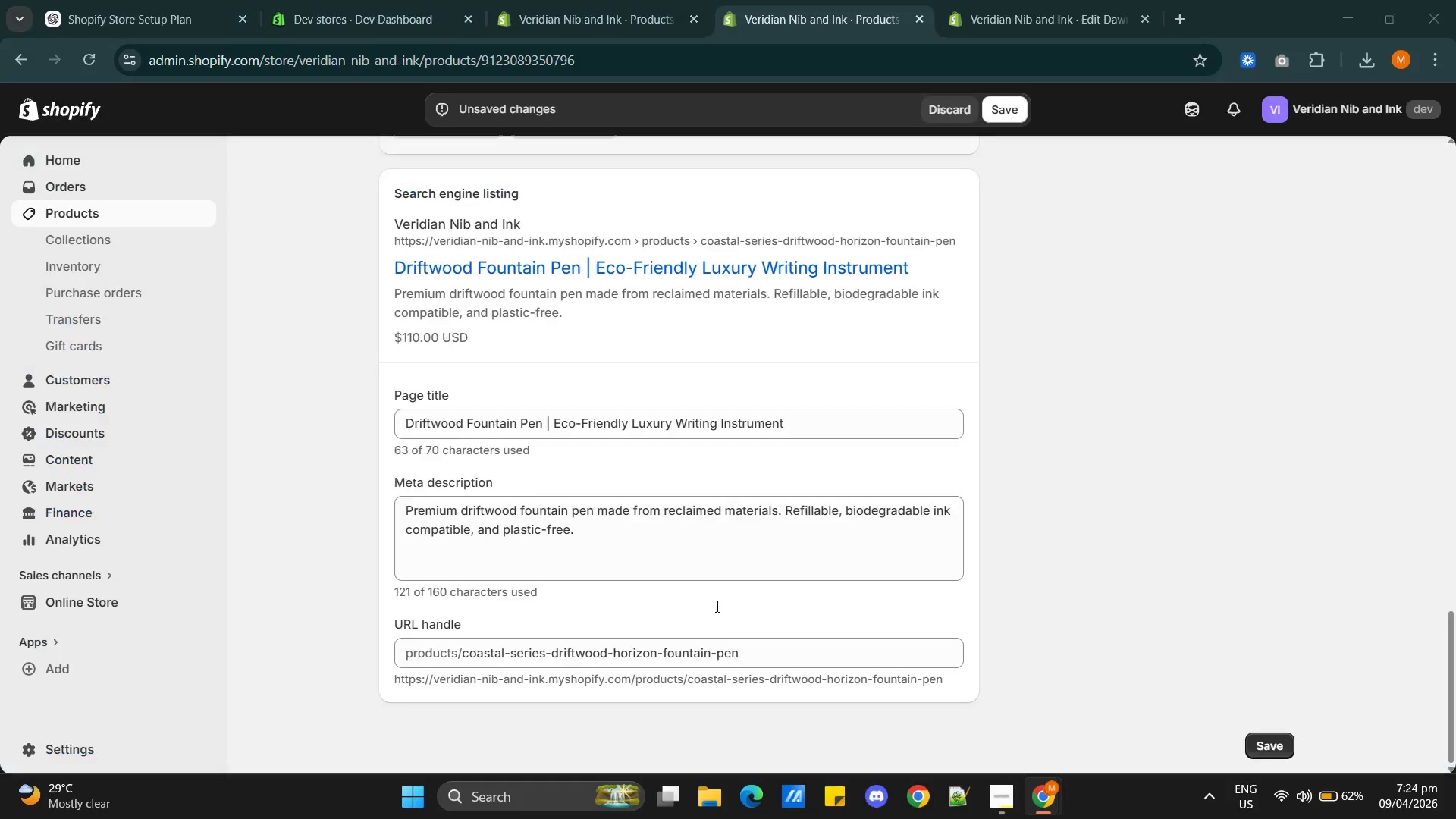 
key(Alt+Tab)
 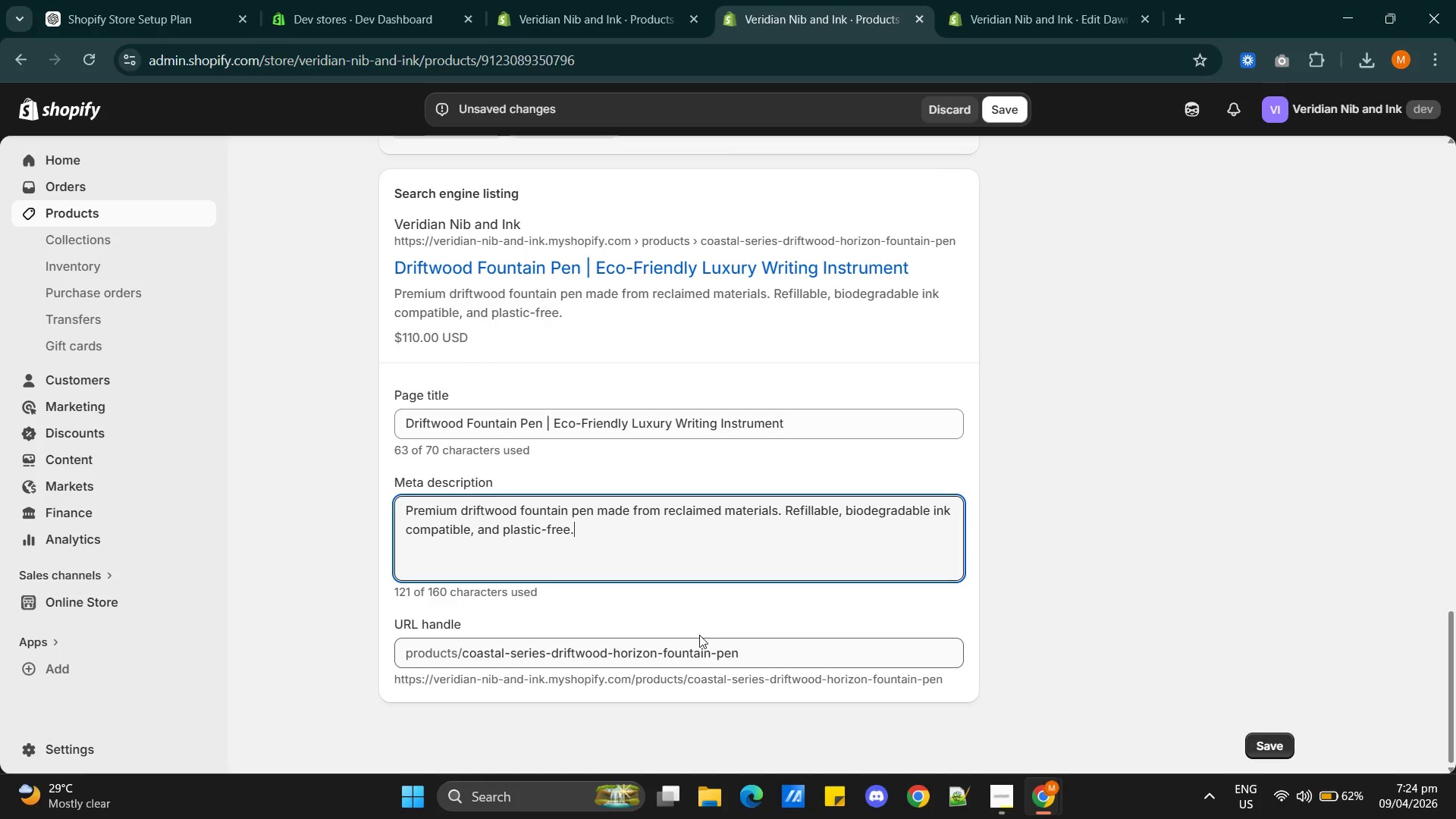 
scroll: coordinate [699, 635], scroll_direction: down, amount: 1.0
 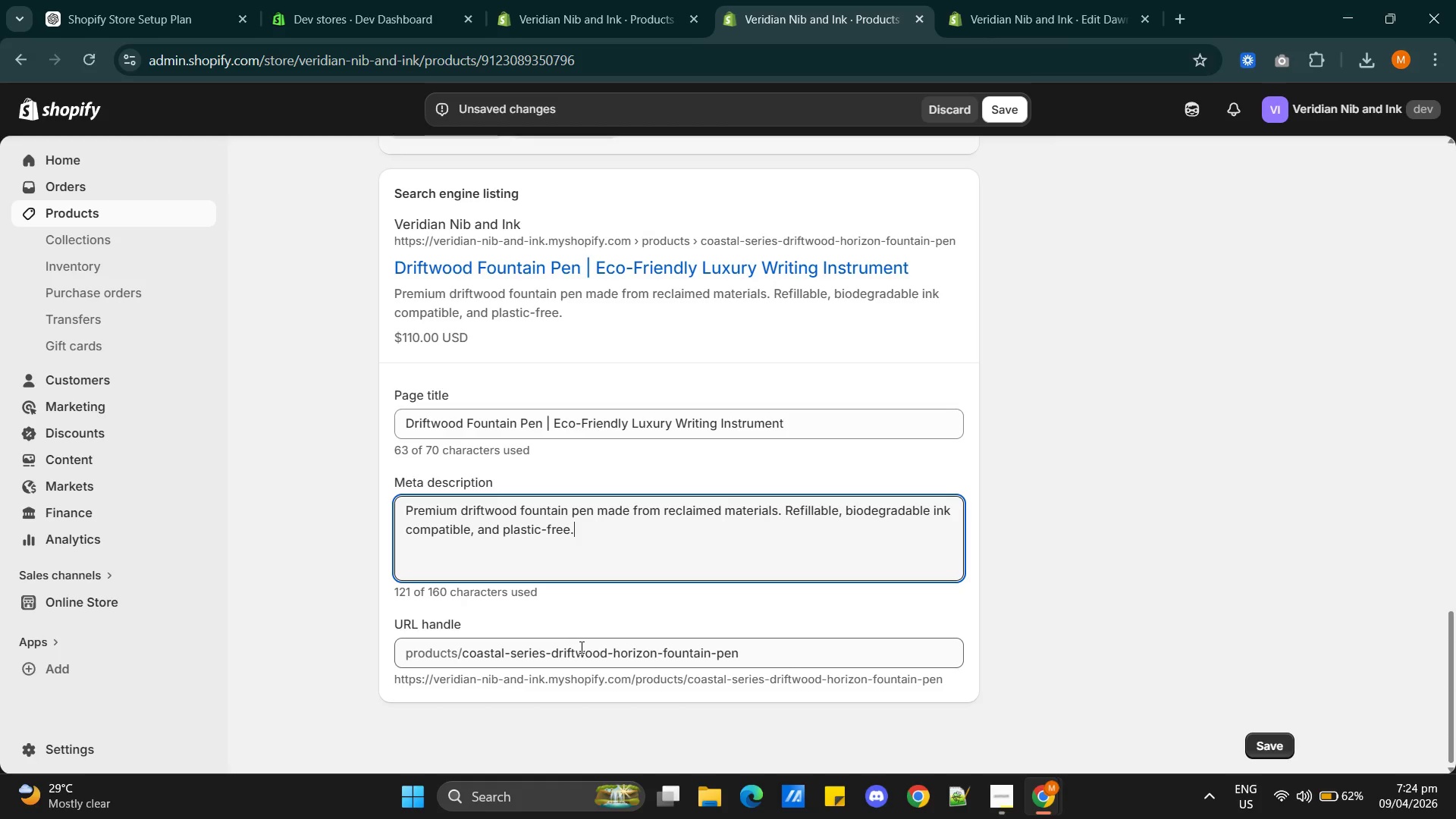 
double_click([580, 647])
 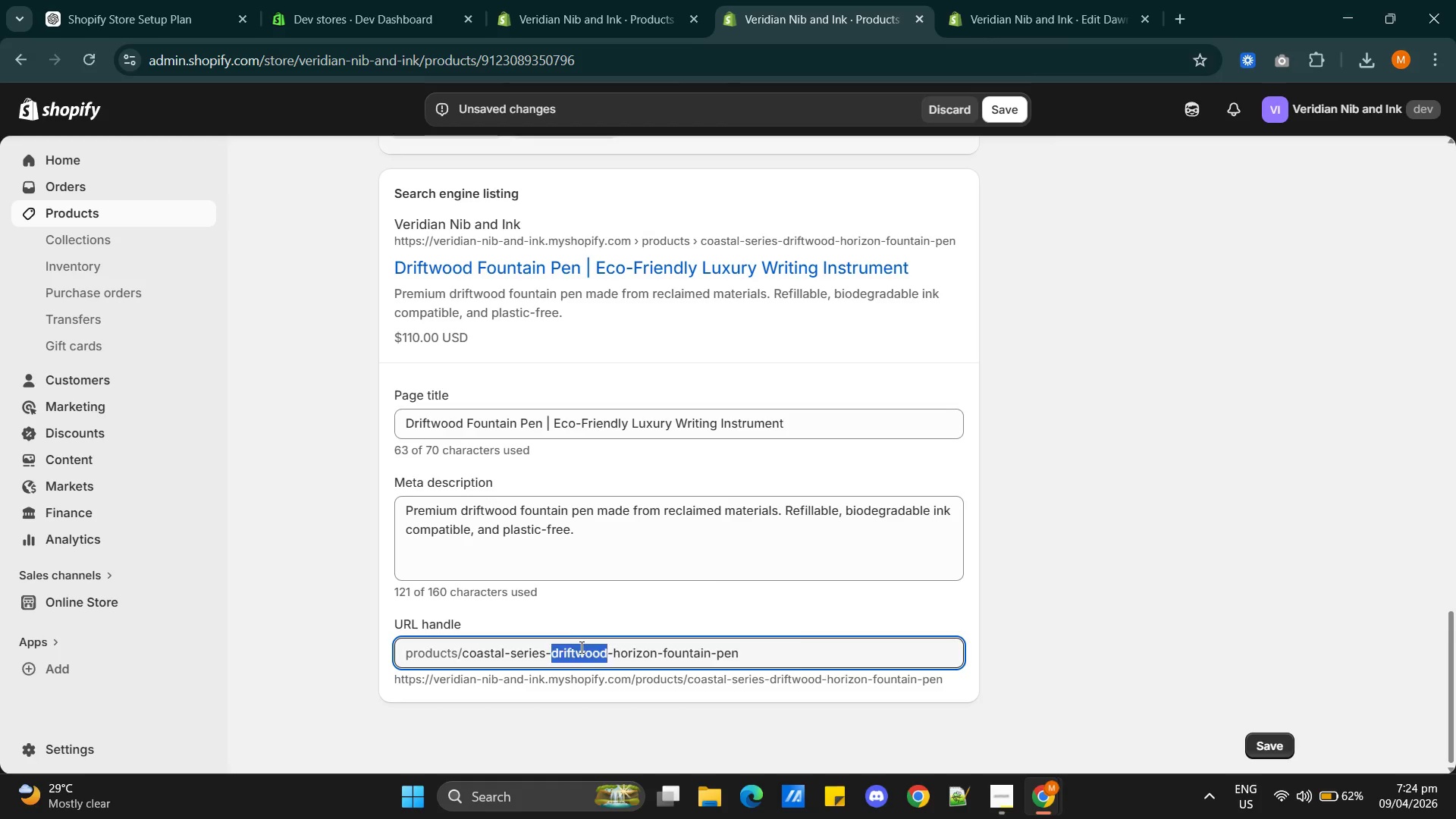 
triple_click([580, 647])
 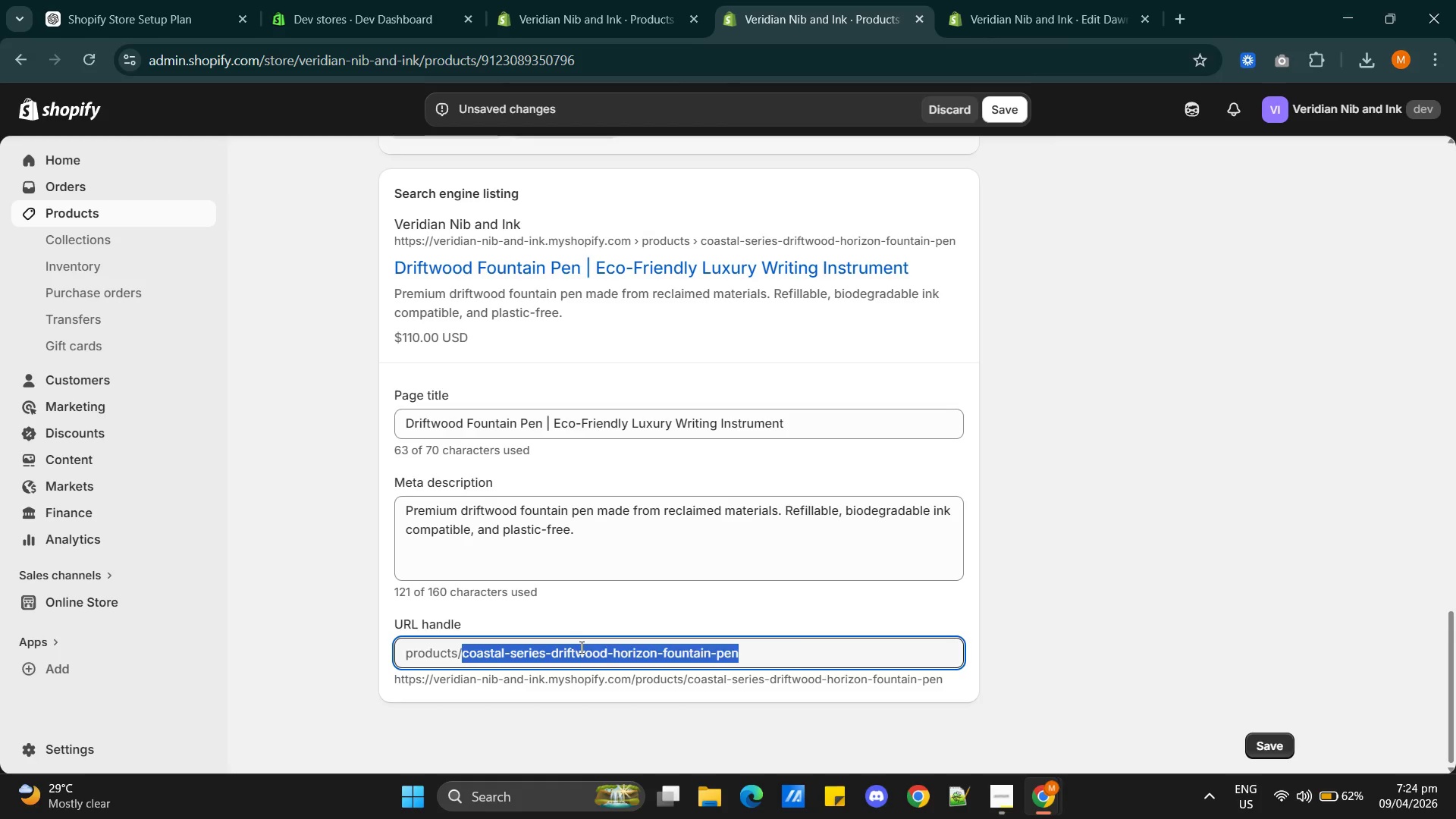 
key(Control+V)
 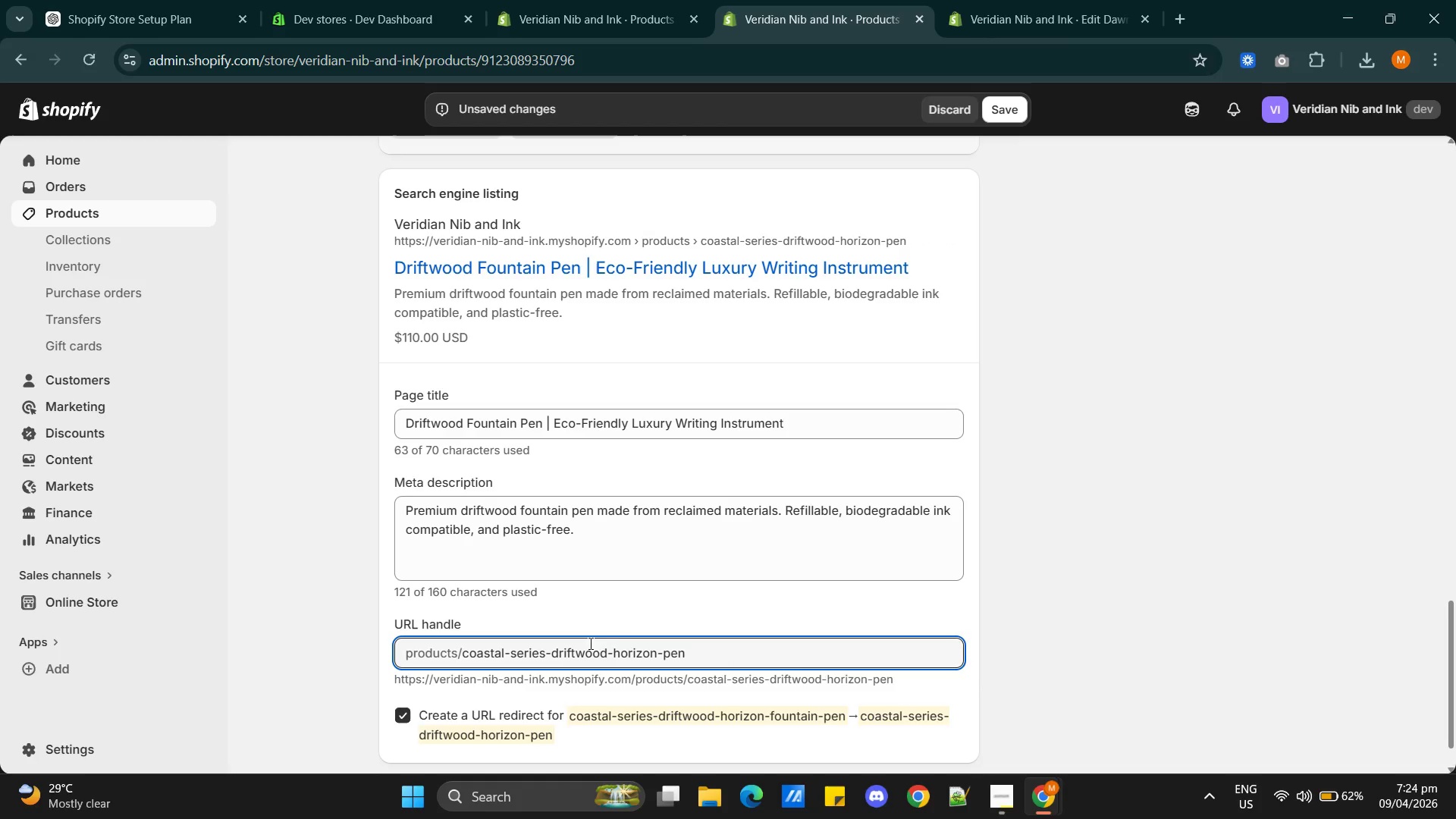 
scroll: coordinate [714, 647], scroll_direction: down, amount: 5.0
 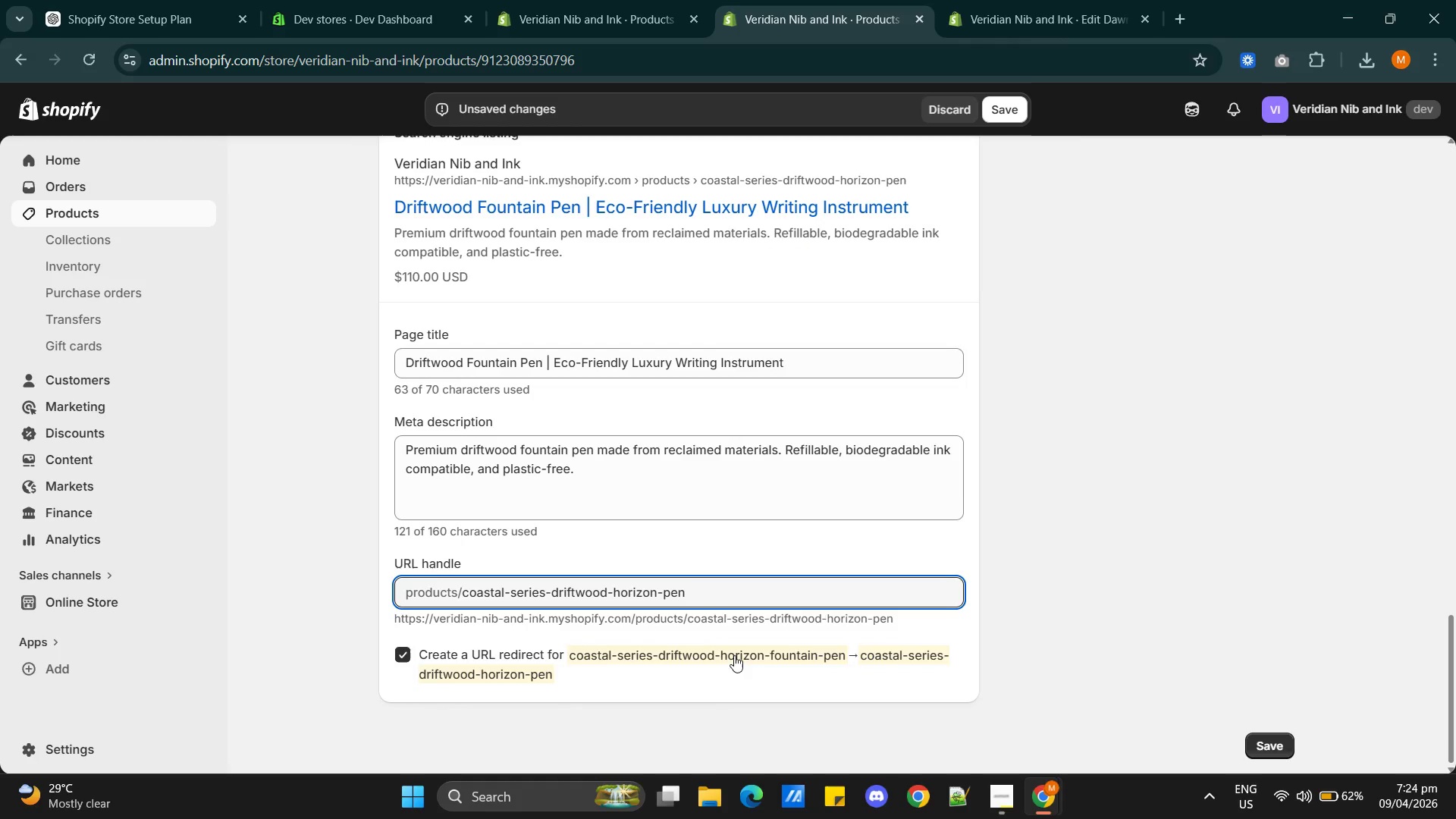 
scroll: coordinate [807, 600], scroll_direction: up, amount: 23.0
 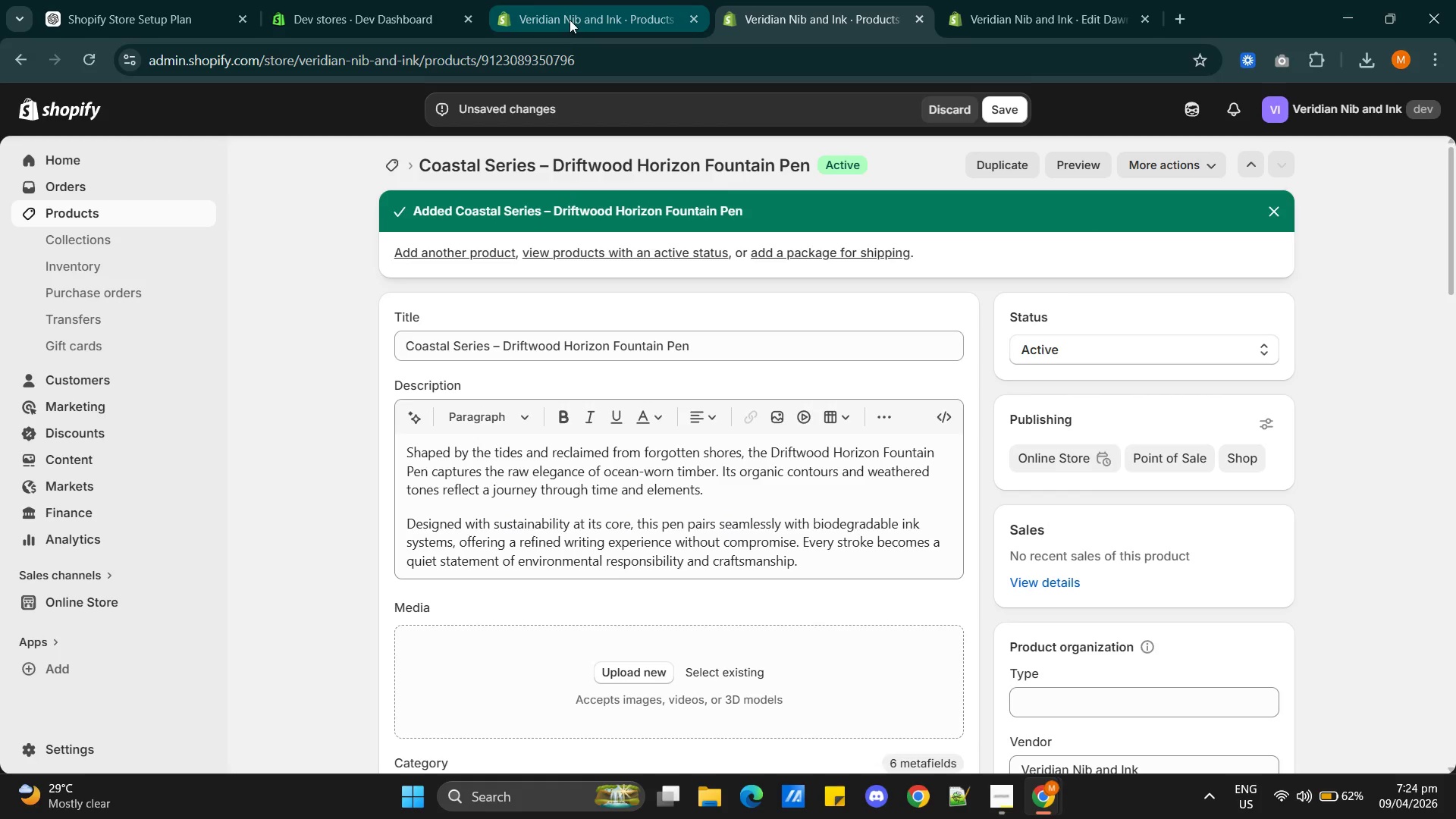 
left_click([570, 12])
 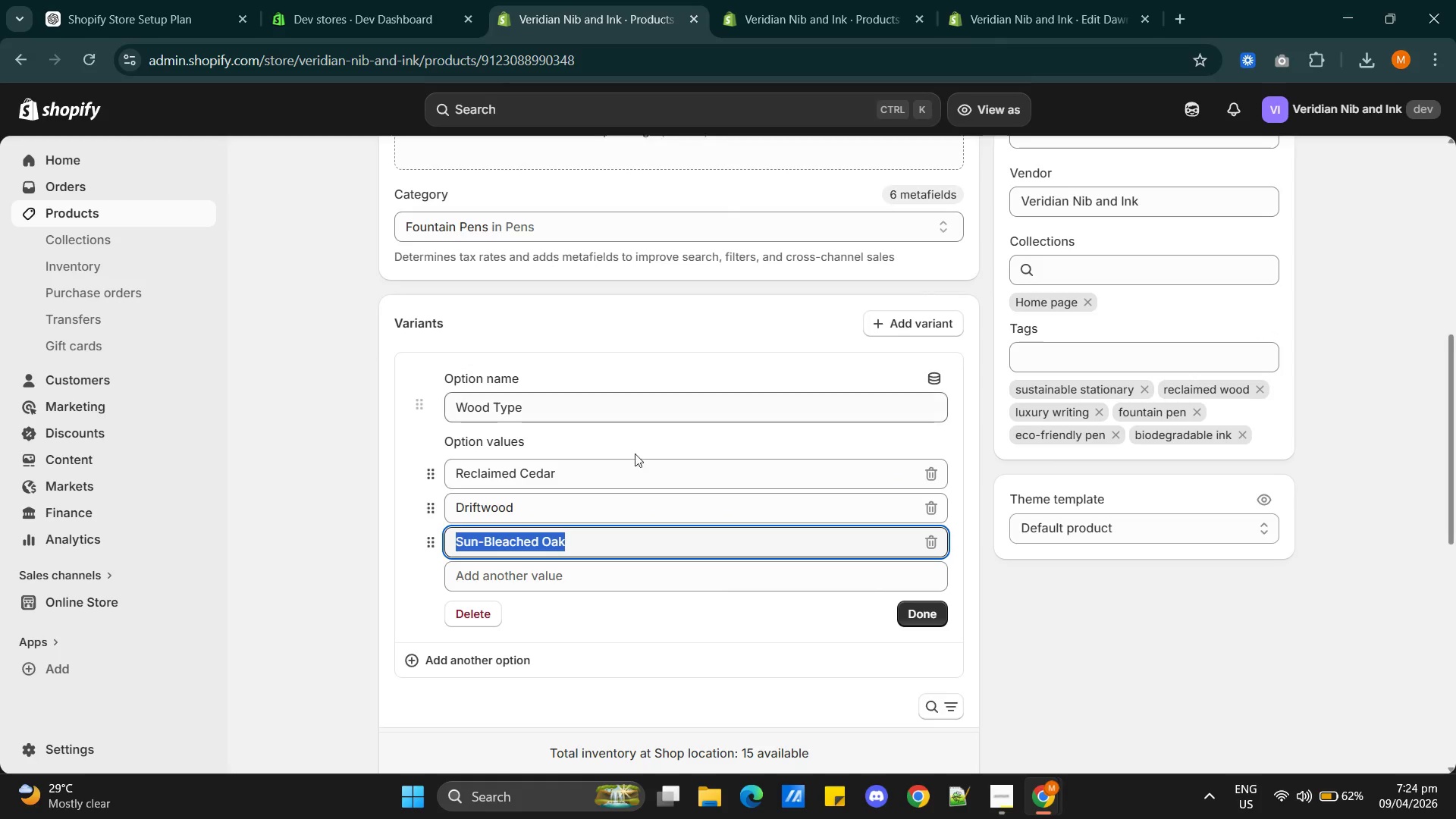 
scroll: coordinate [653, 517], scroll_direction: down, amount: 6.0
 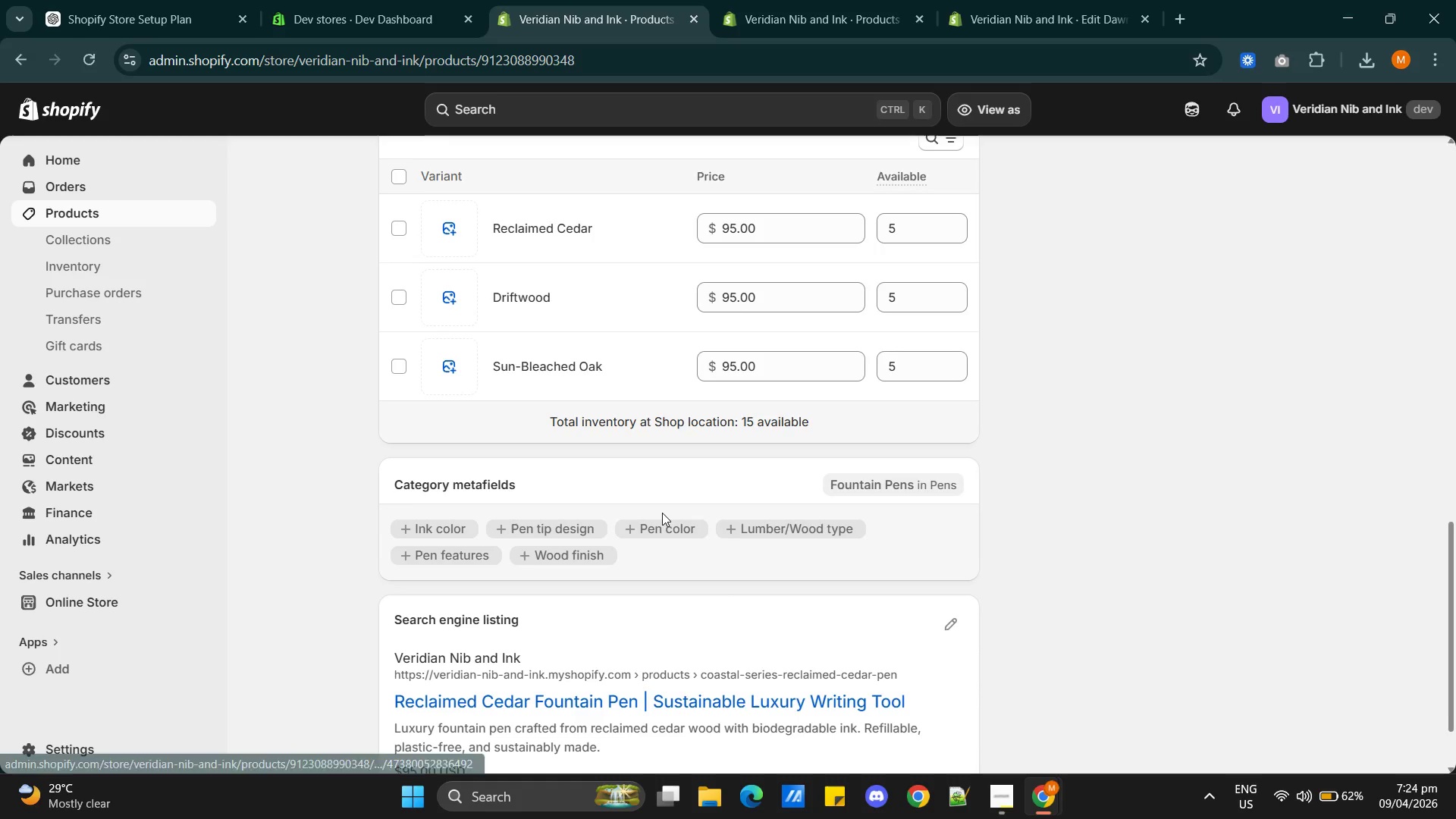 
scroll: coordinate [672, 508], scroll_direction: up, amount: 4.0
 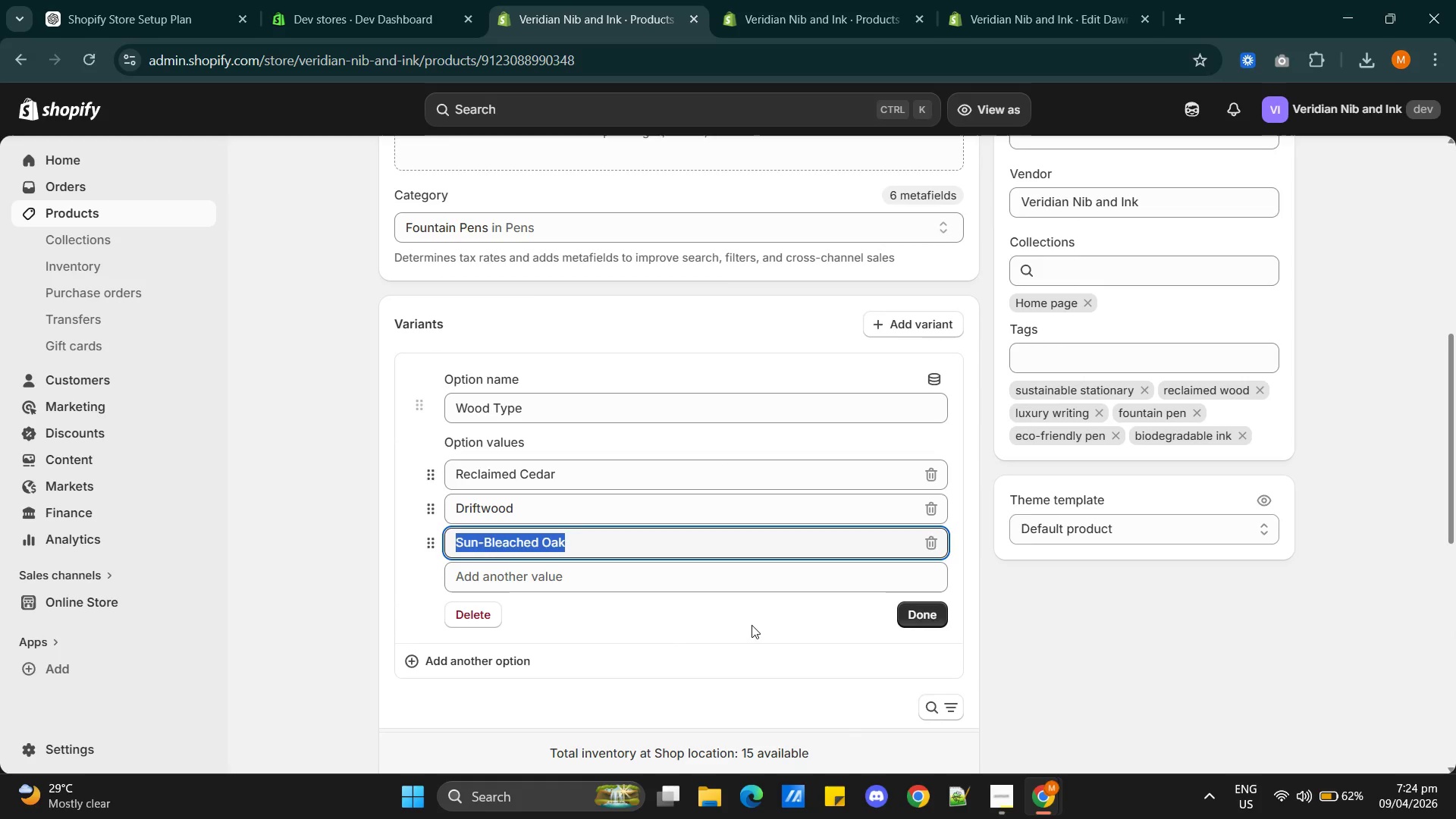 
left_click([756, 624])
 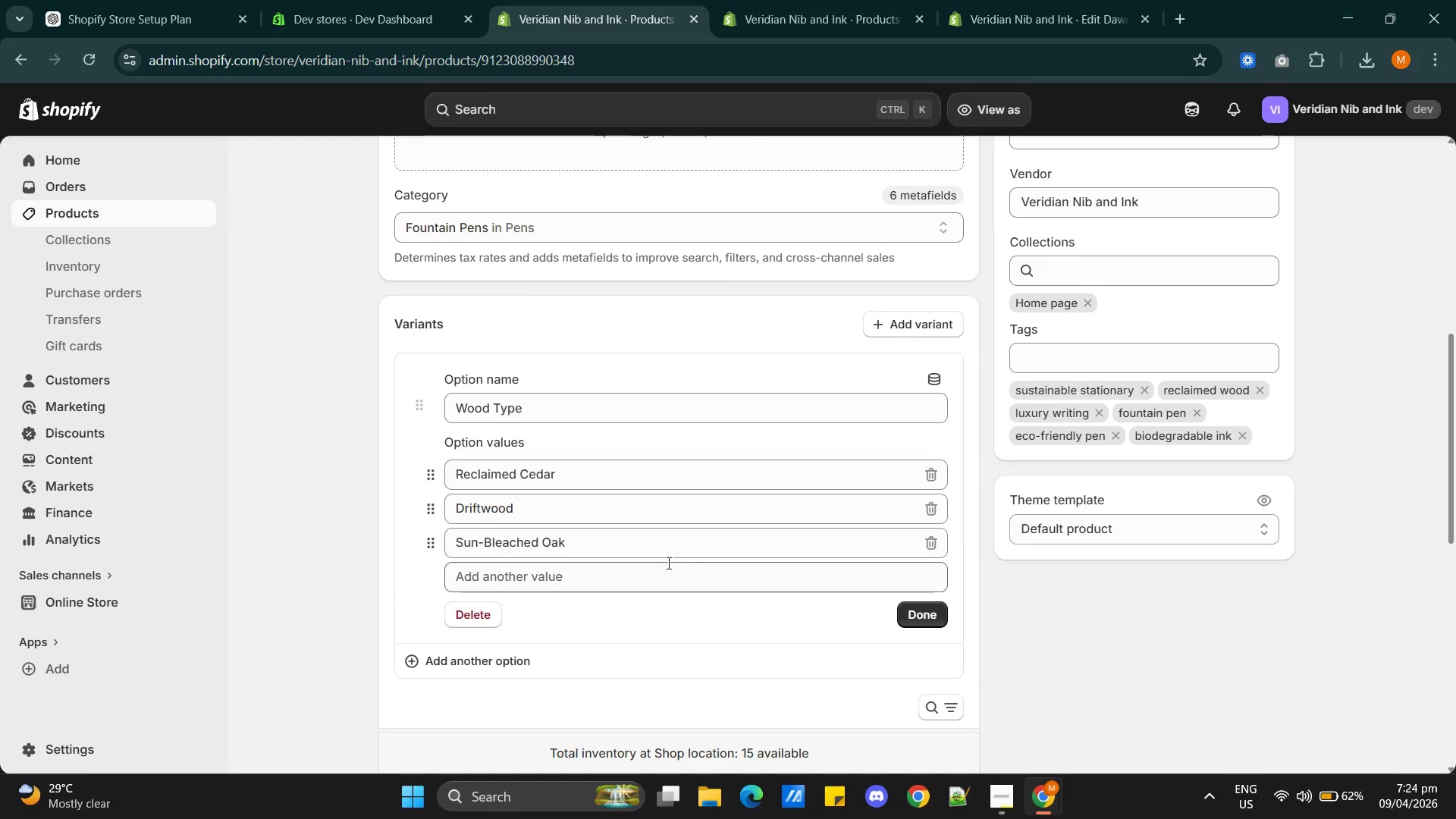 
scroll: coordinate [681, 558], scroll_direction: up, amount: 8.0
 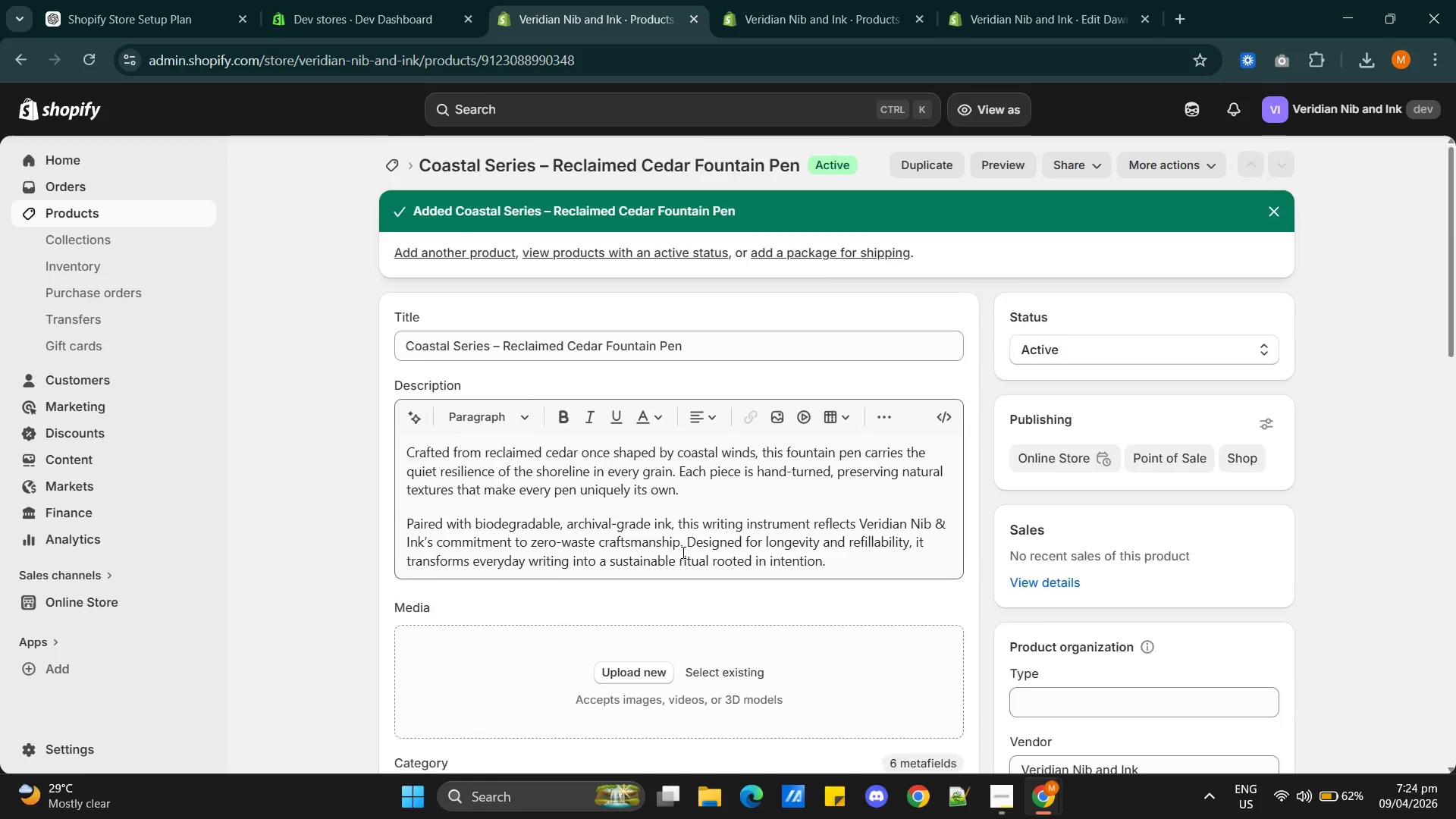 
scroll: coordinate [679, 564], scroll_direction: down, amount: 14.0
 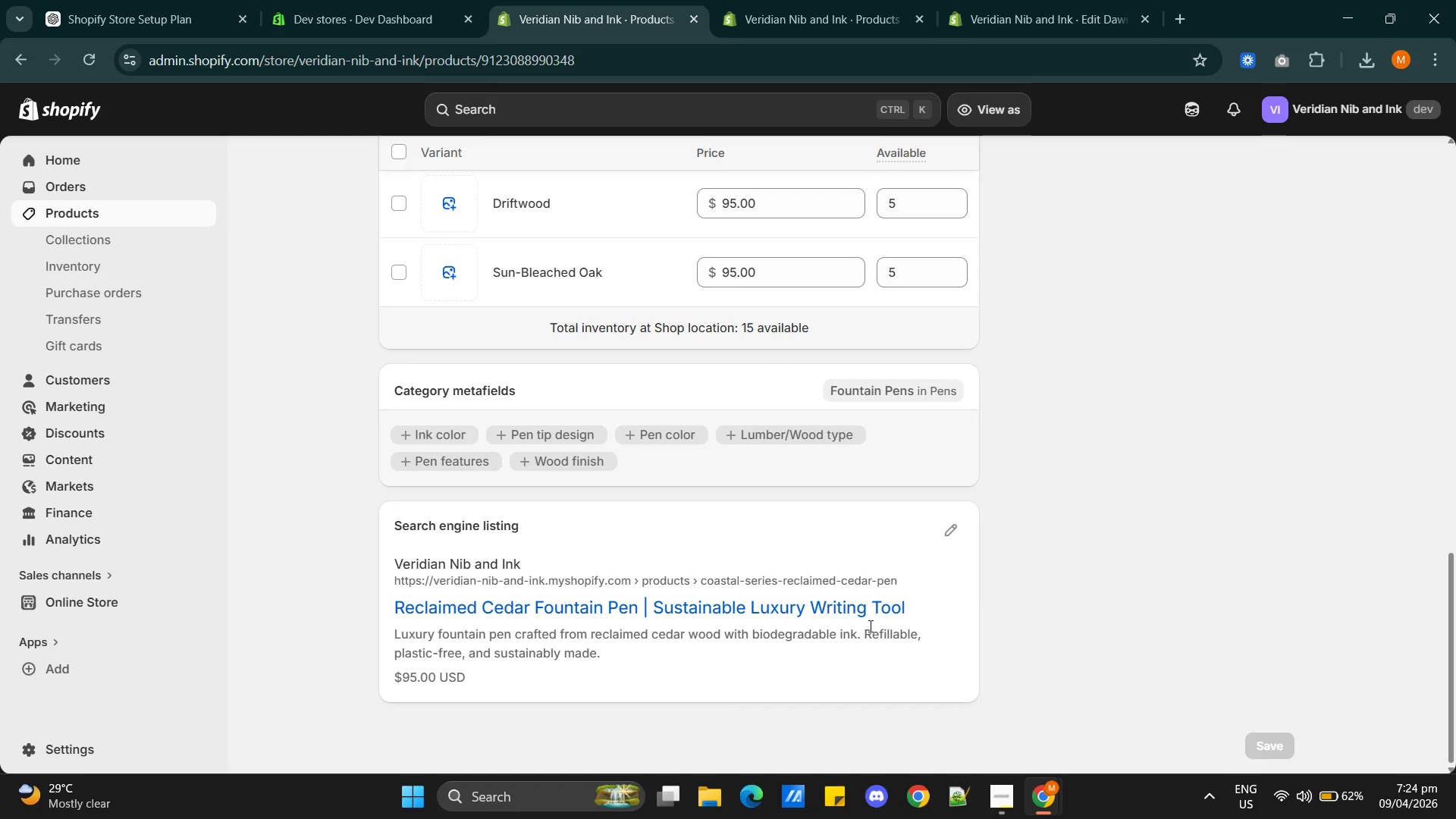 
scroll: coordinate [730, 574], scroll_direction: up, amount: 14.0
 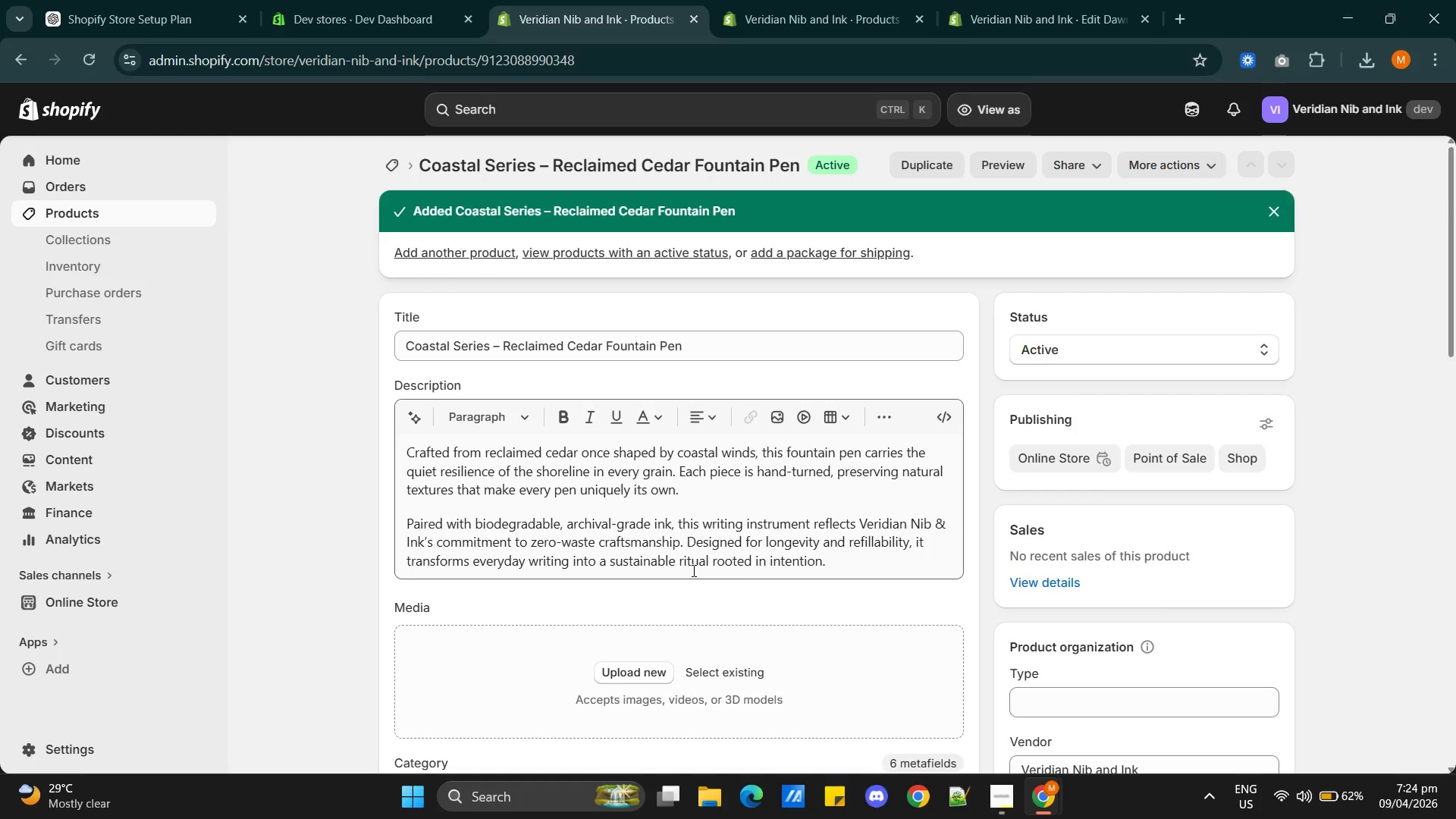 
scroll: coordinate [616, 514], scroll_direction: down, amount: 11.0
 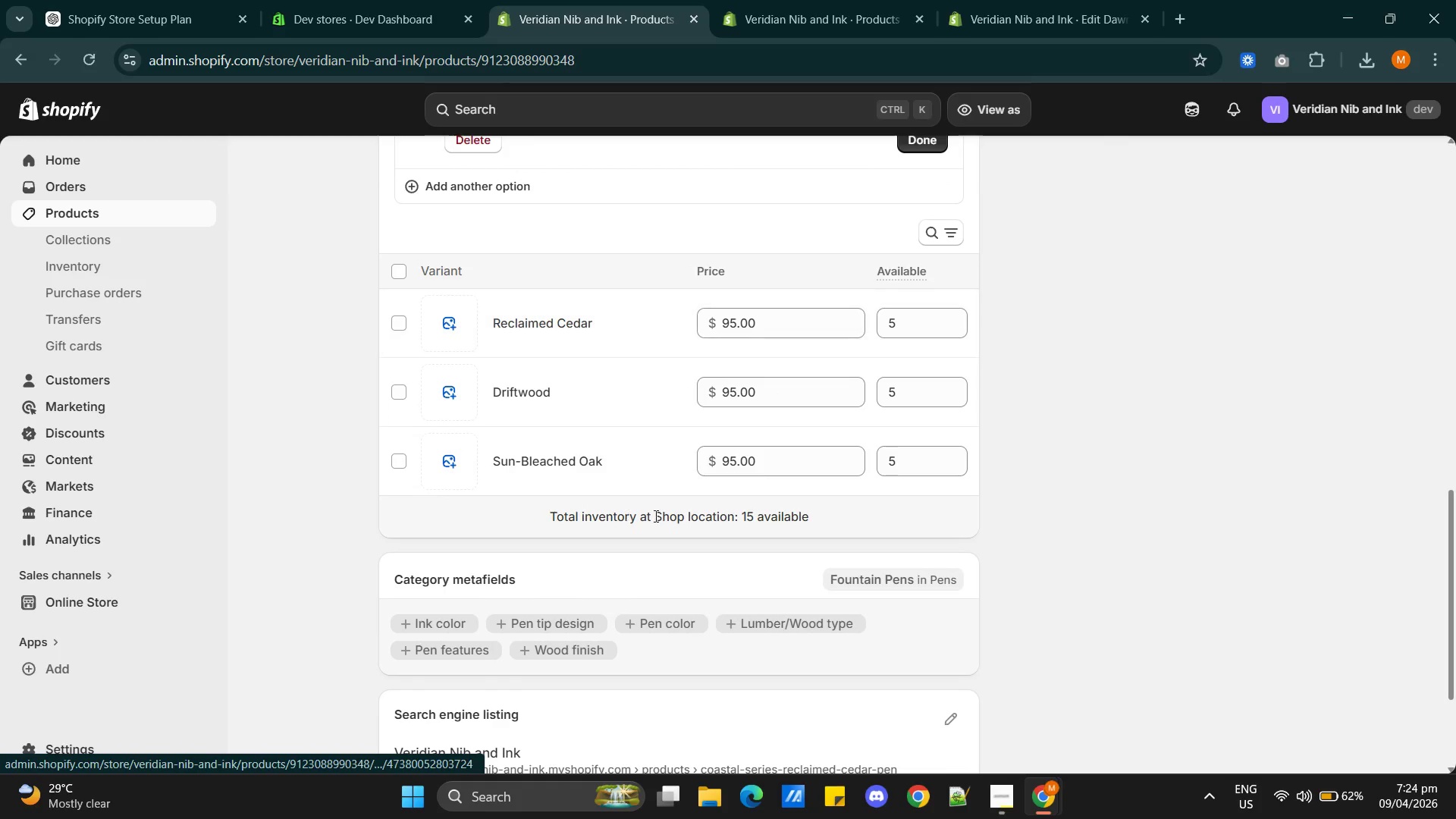 
scroll: coordinate [625, 522], scroll_direction: up, amount: 9.0
 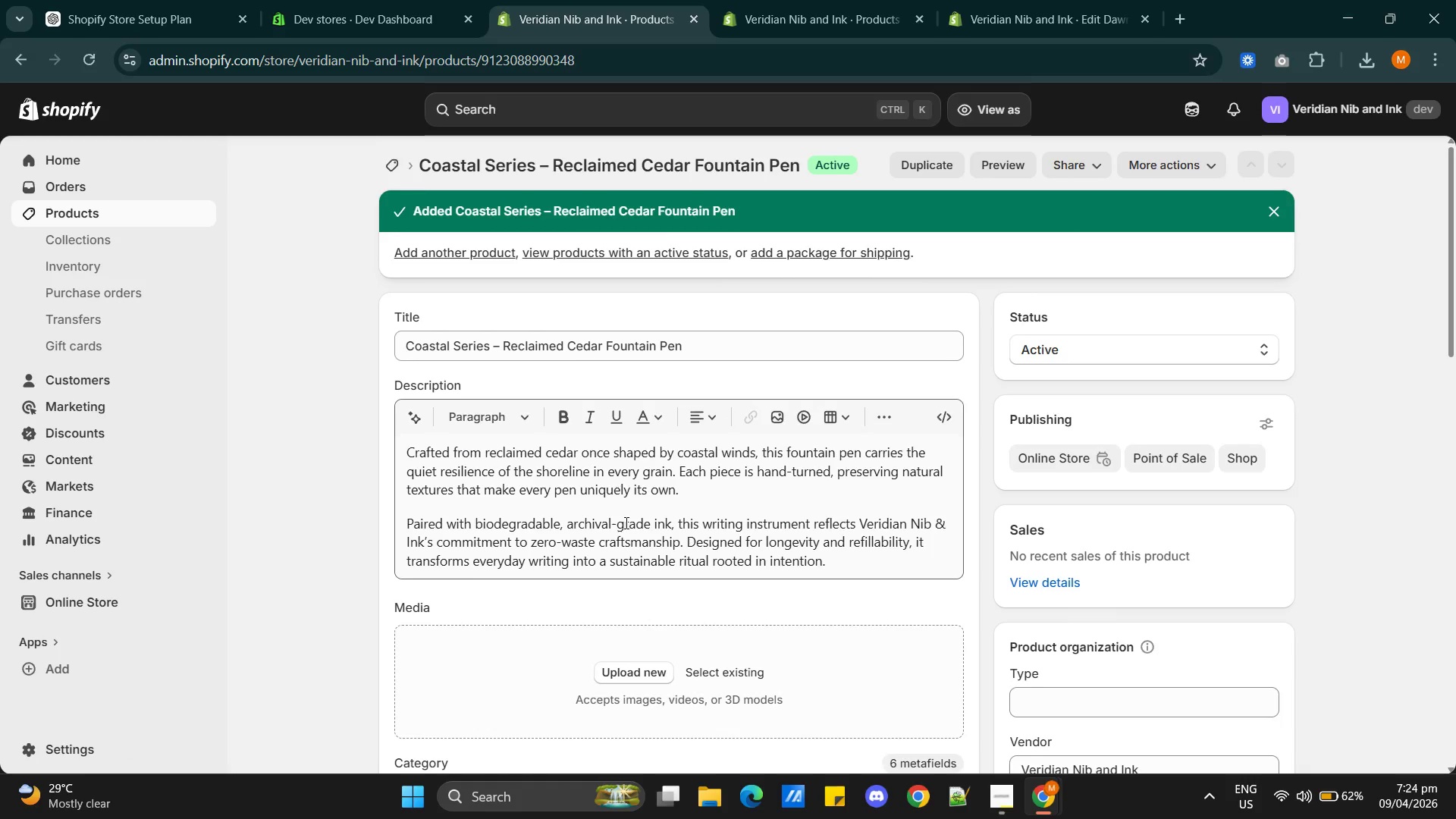 
scroll: coordinate [616, 516], scroll_direction: down, amount: 12.0
 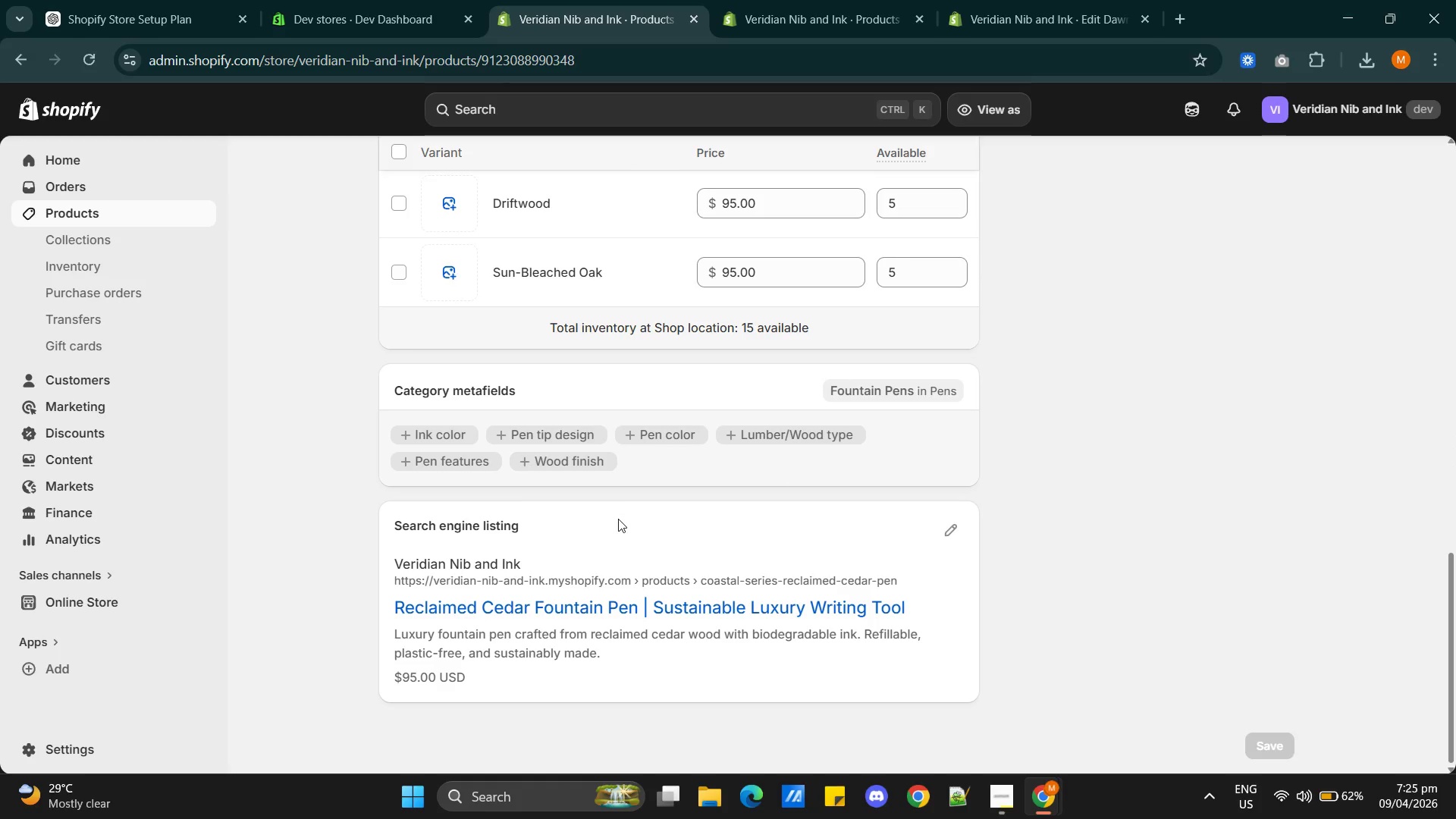 
scroll: coordinate [618, 519], scroll_direction: up, amount: 8.0
 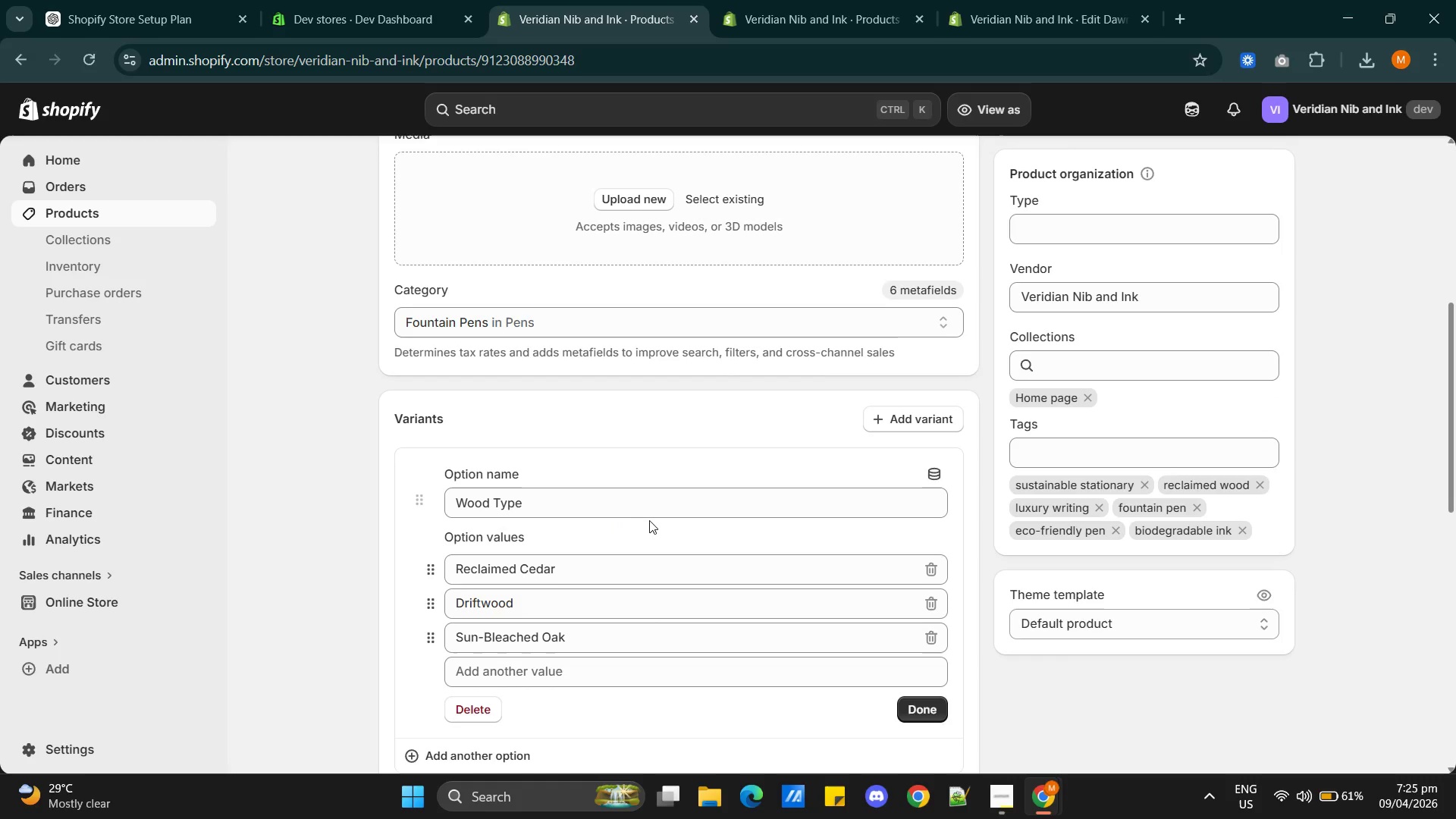 
scroll: coordinate [667, 538], scroll_direction: down, amount: 9.0
 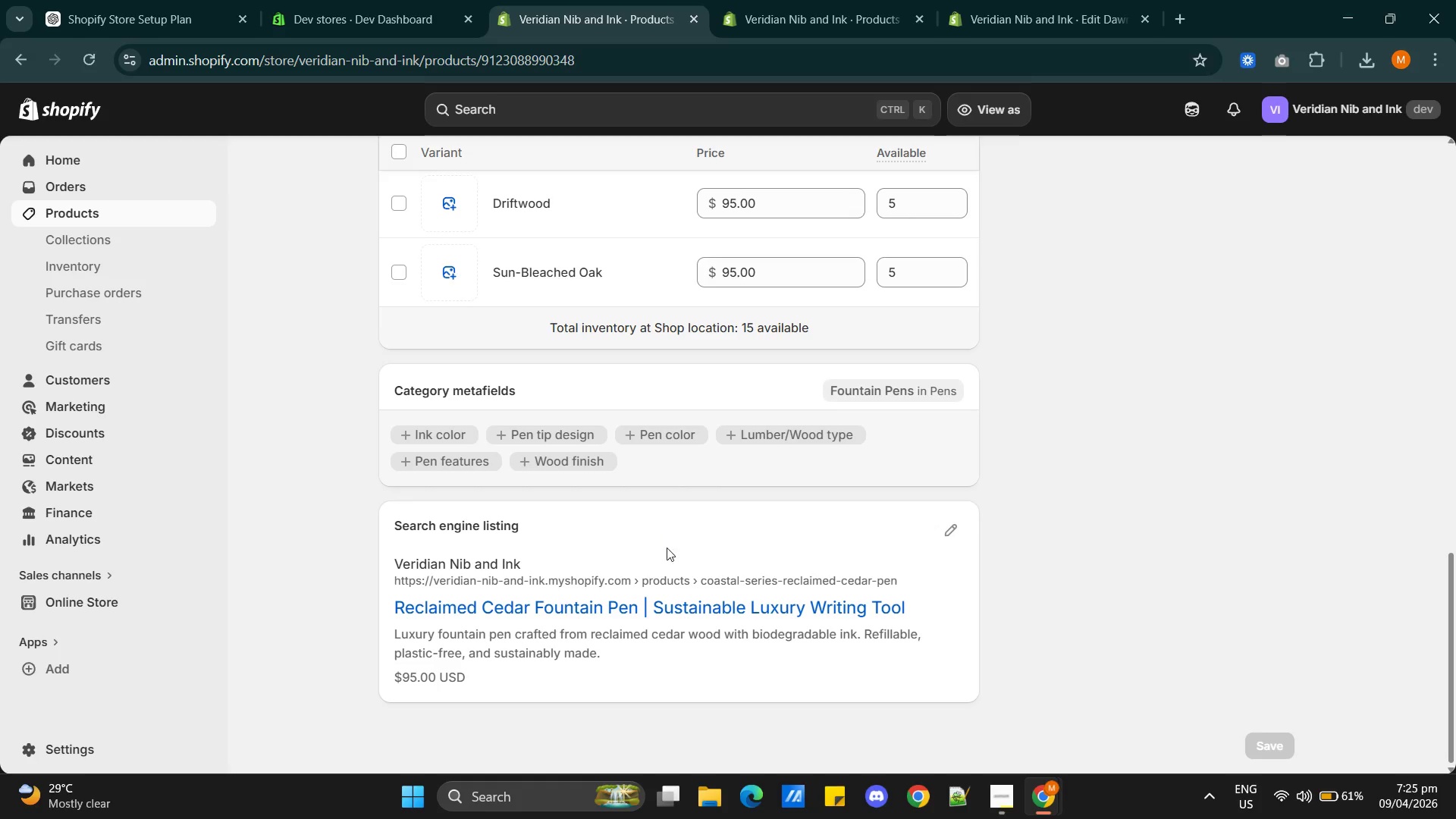 
scroll: coordinate [702, 543], scroll_direction: up, amount: 11.0
 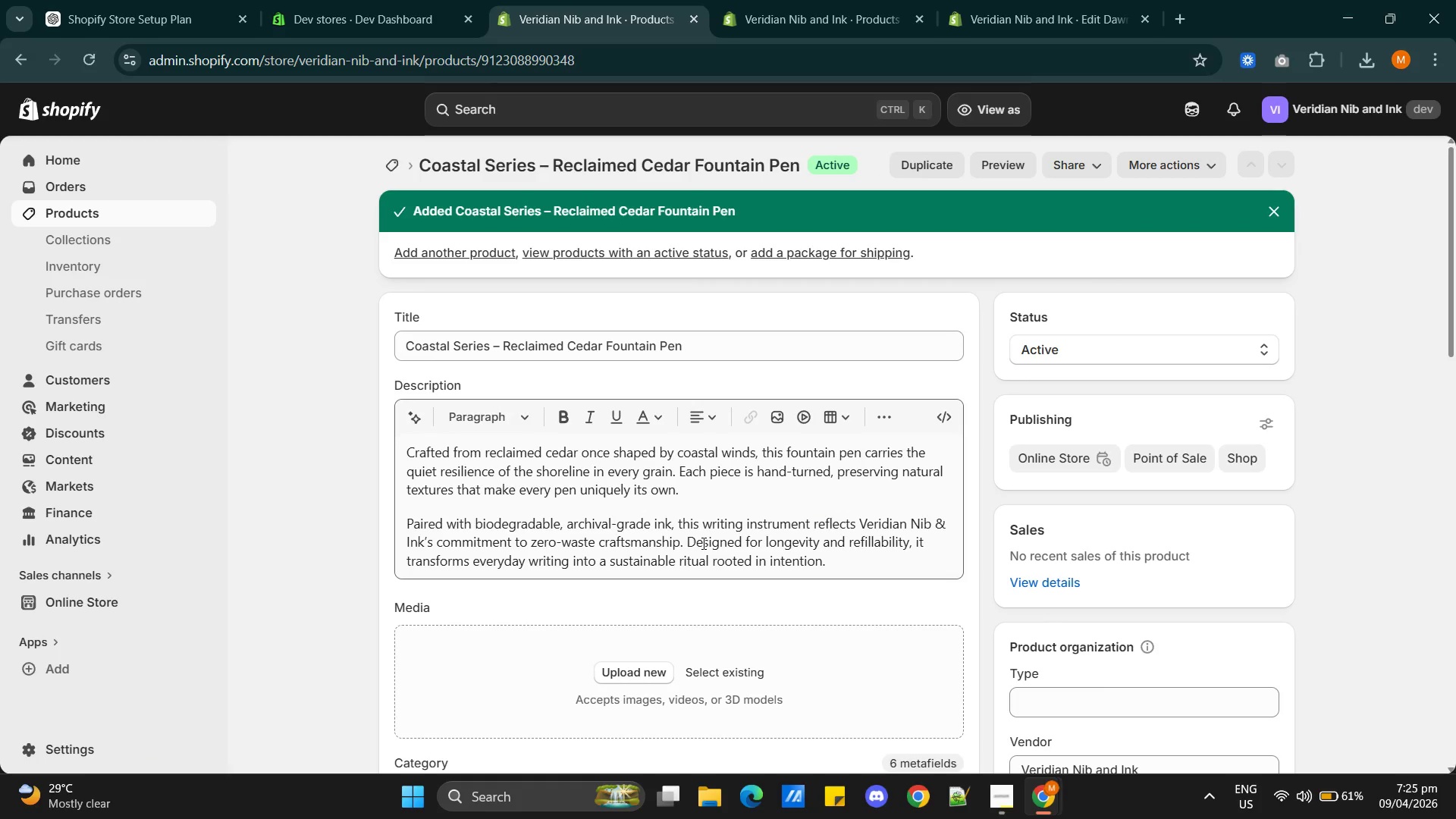 
scroll: coordinate [702, 543], scroll_direction: down, amount: 9.0
 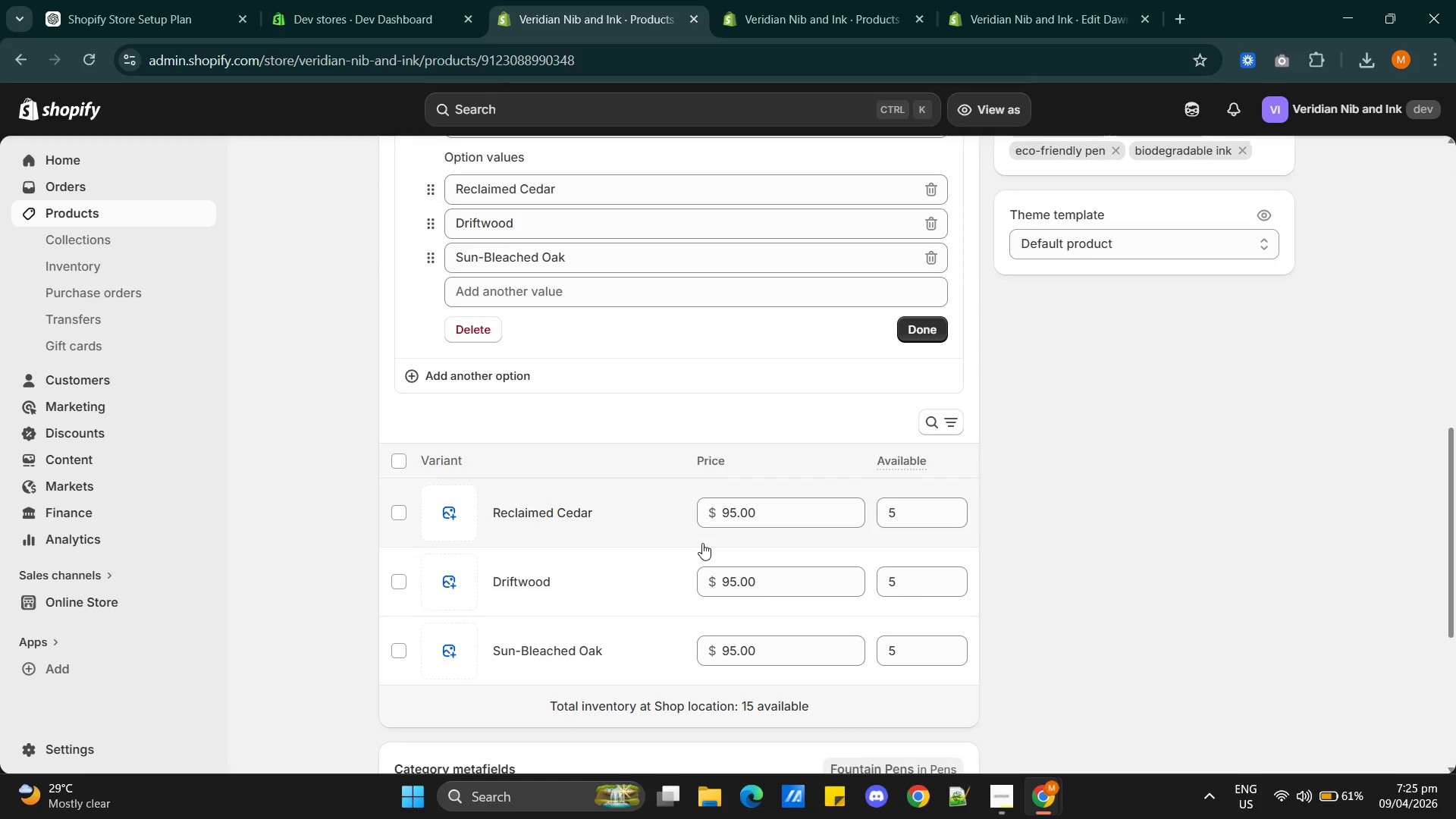 
scroll: coordinate [702, 544], scroll_direction: up, amount: 5.0
 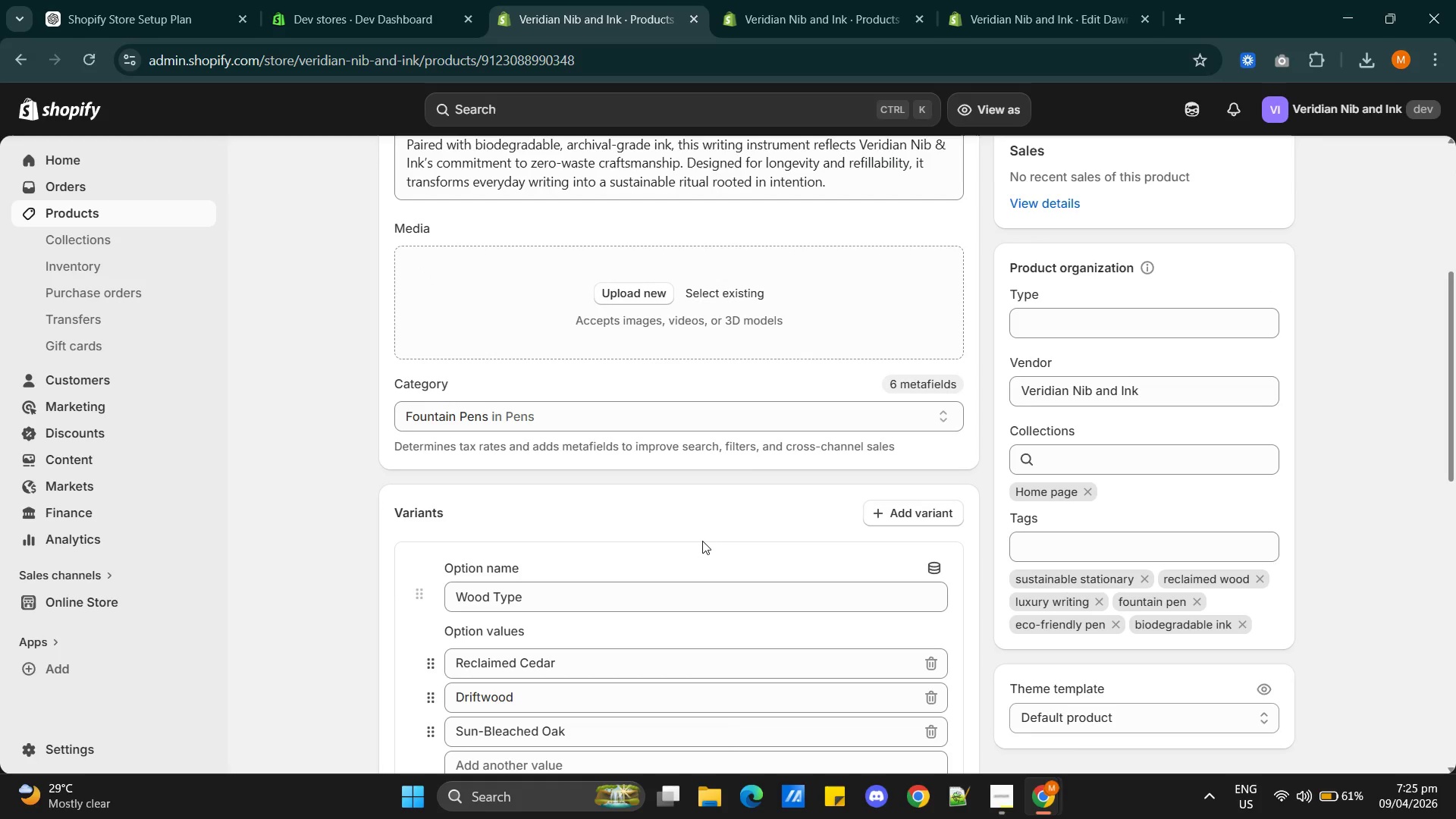 
scroll: coordinate [656, 513], scroll_direction: down, amount: 10.0
 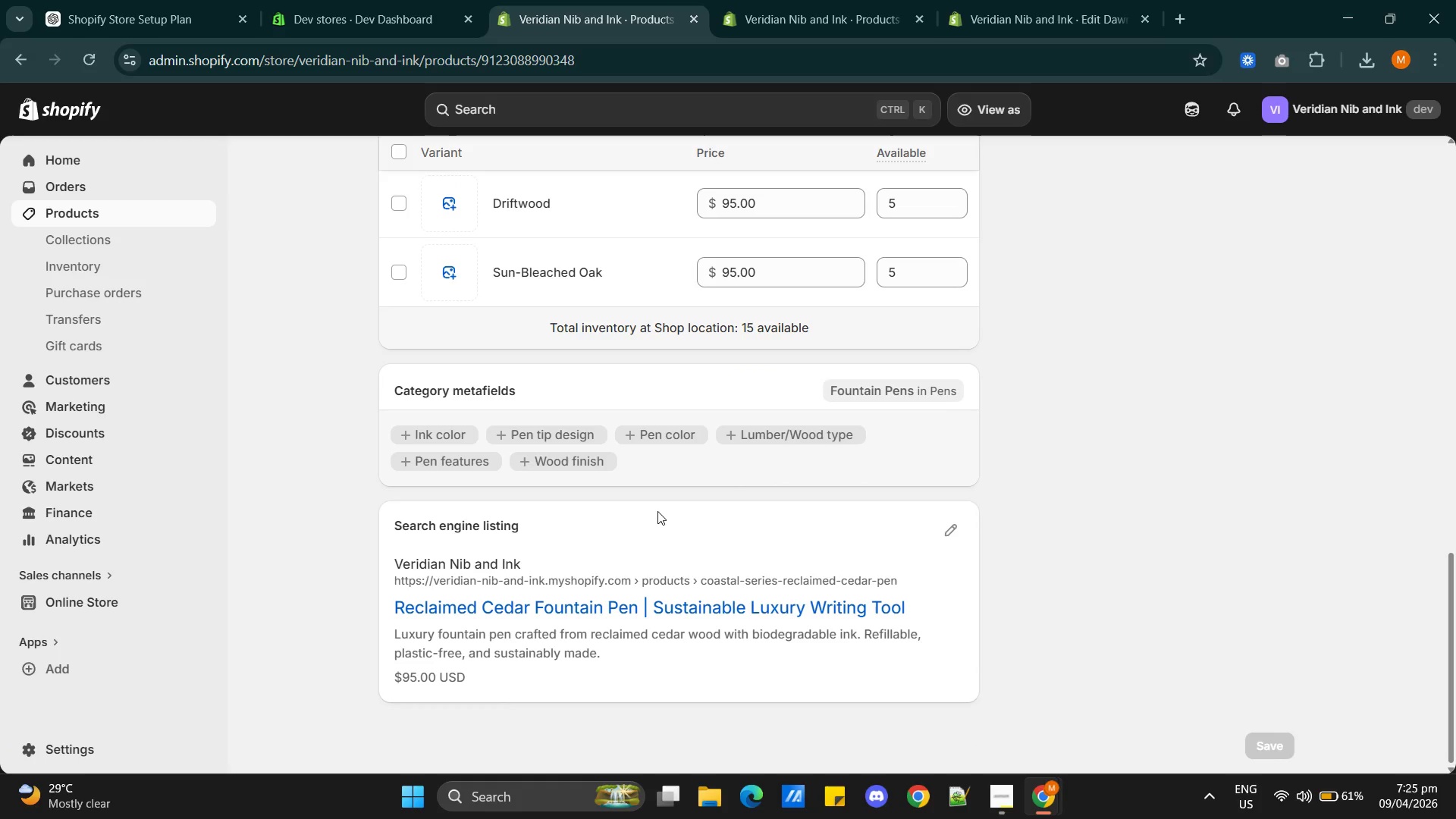 
scroll: coordinate [659, 511], scroll_direction: up, amount: 15.0
 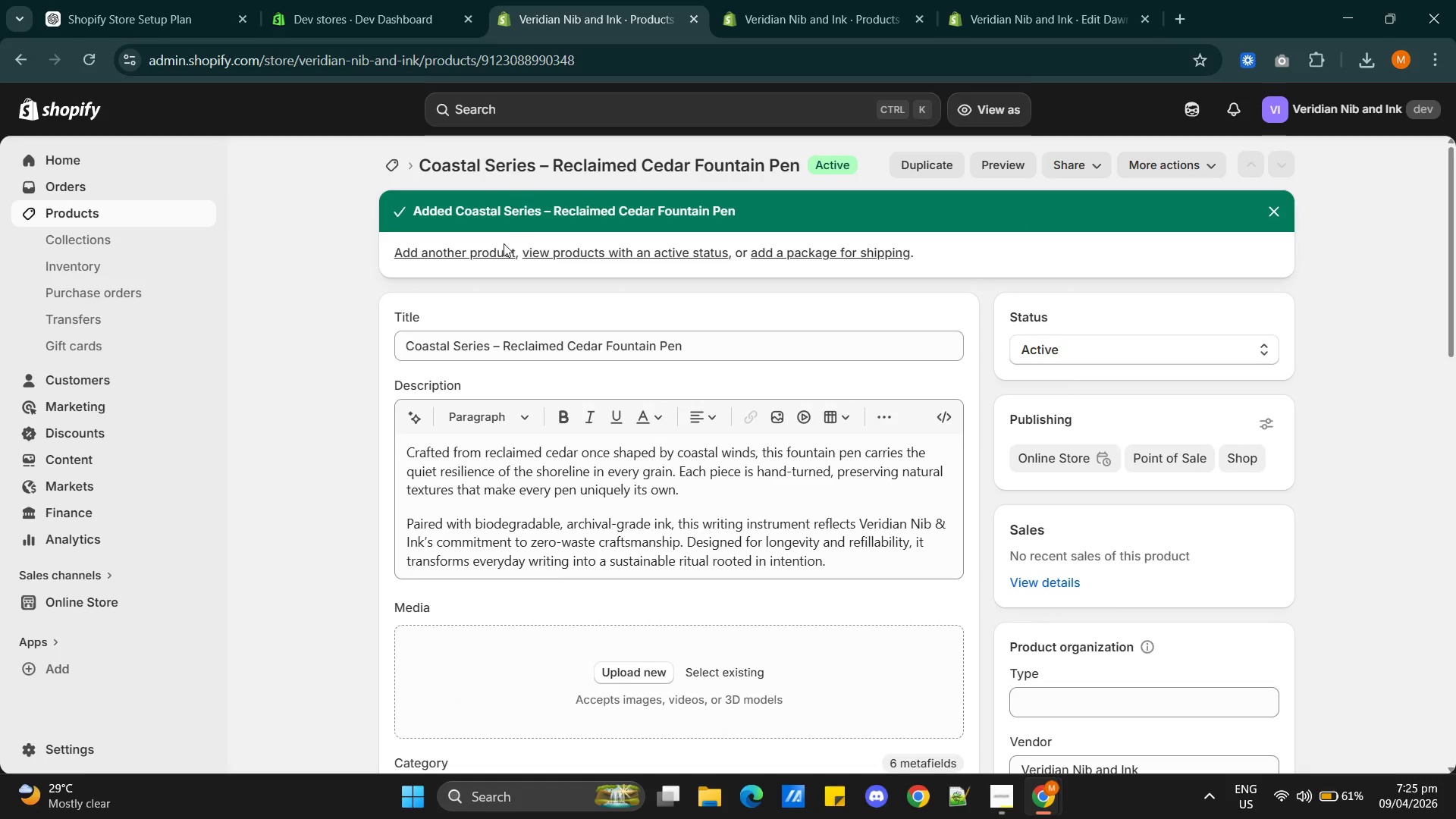 
left_click([799, 12])
 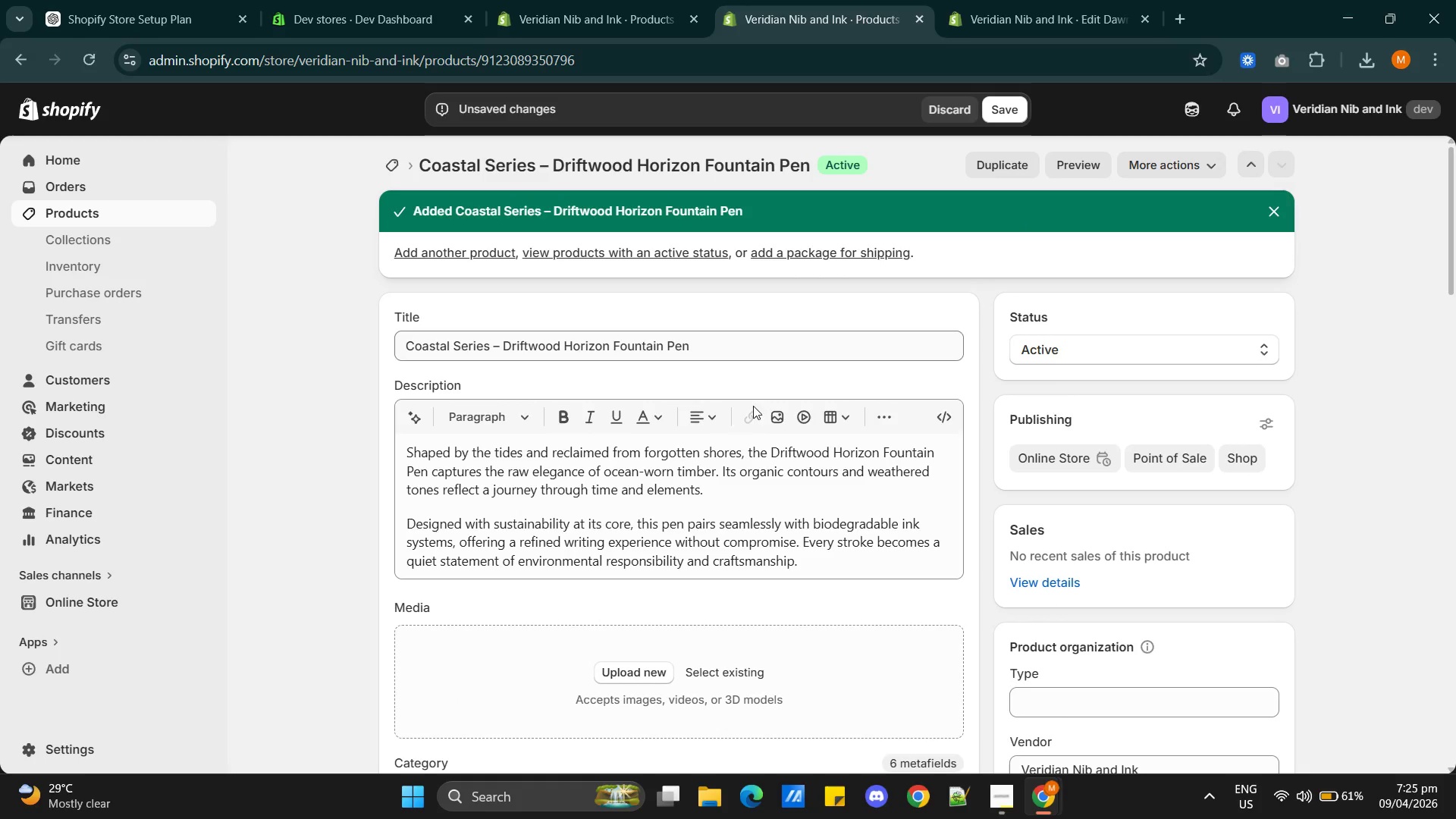 
scroll: coordinate [633, 519], scroll_direction: down, amount: 20.0
 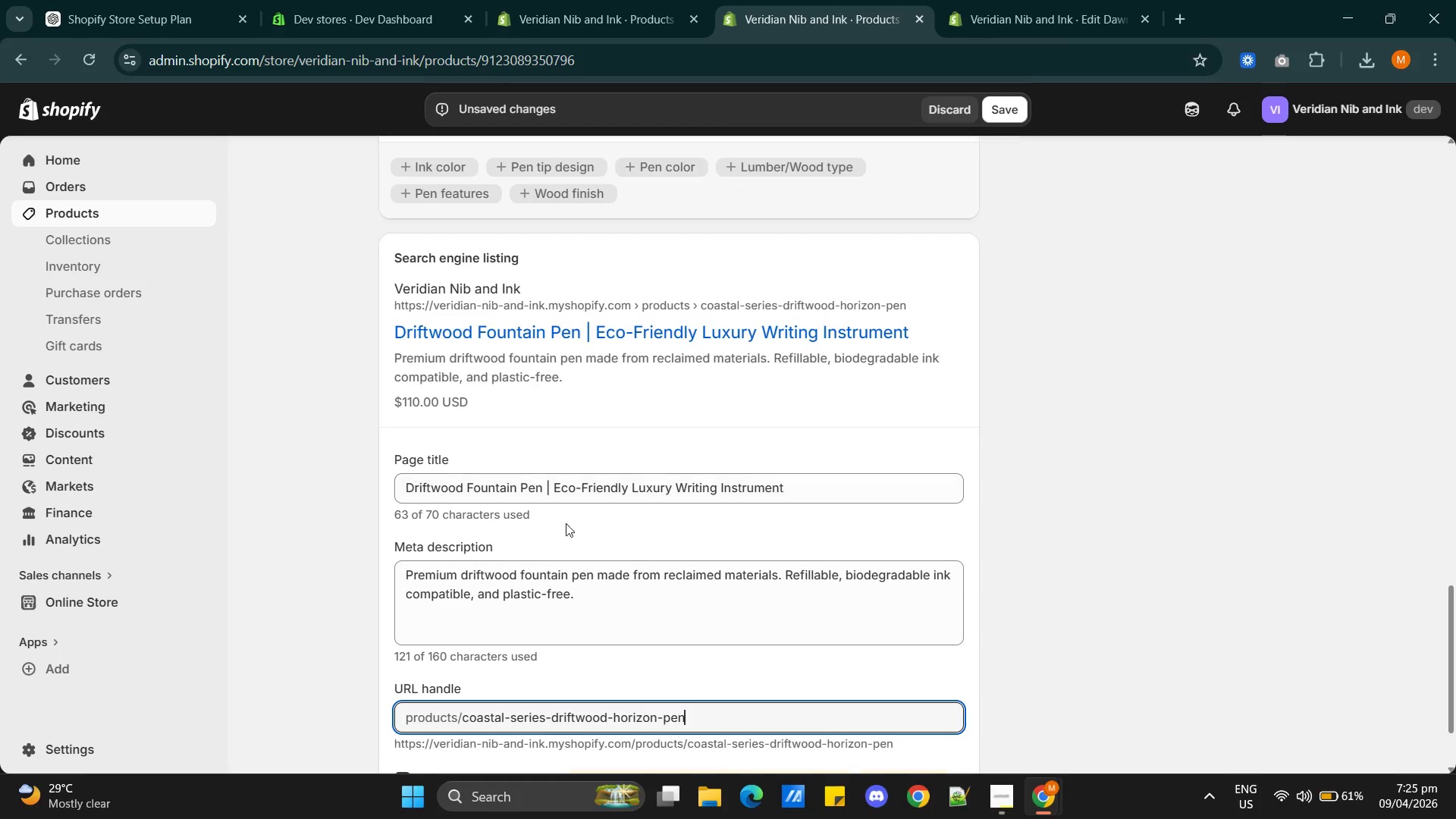 
scroll: coordinate [544, 608], scroll_direction: down, amount: 3.0
 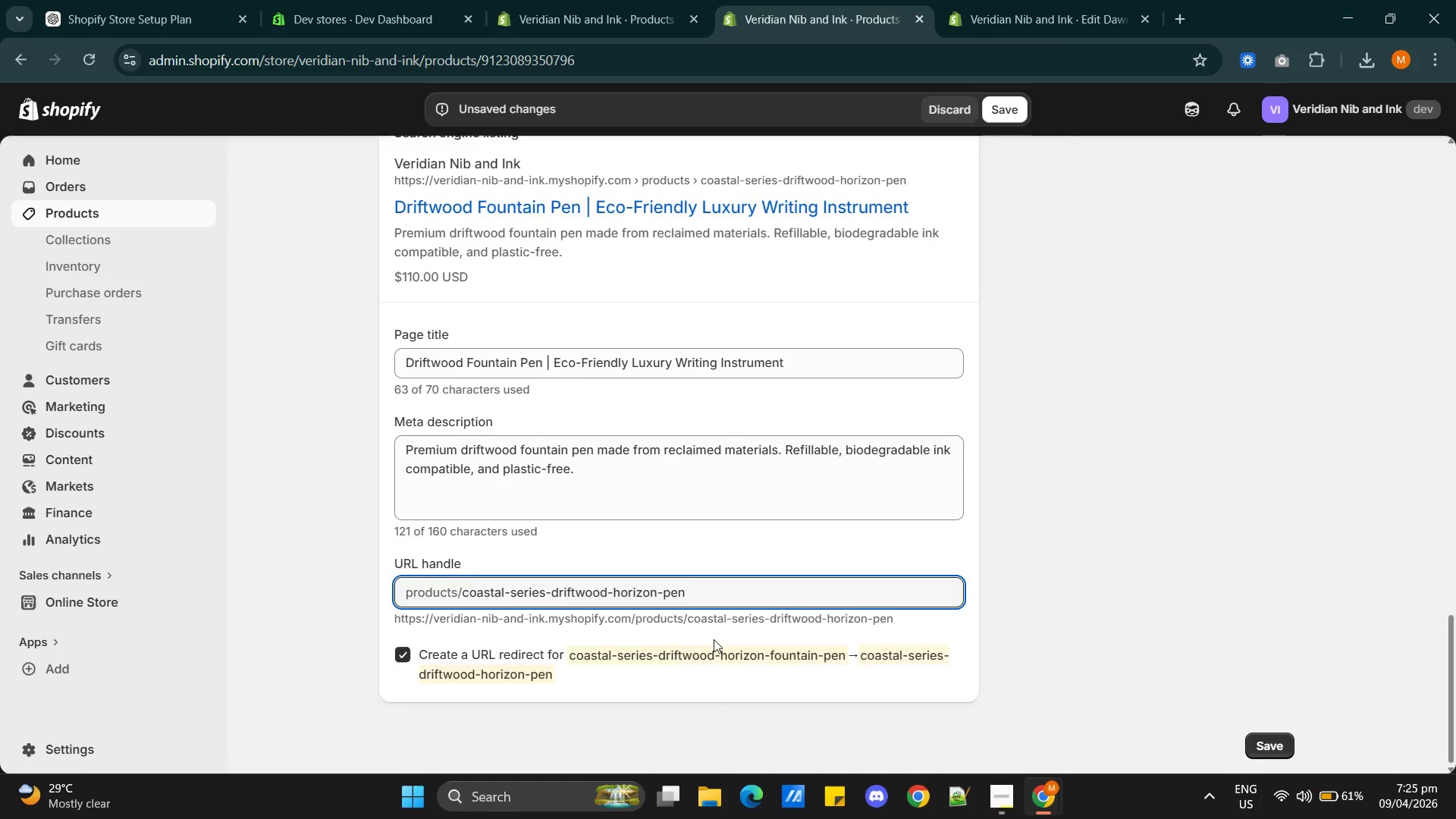 
scroll: coordinate [727, 580], scroll_direction: up, amount: 13.0
 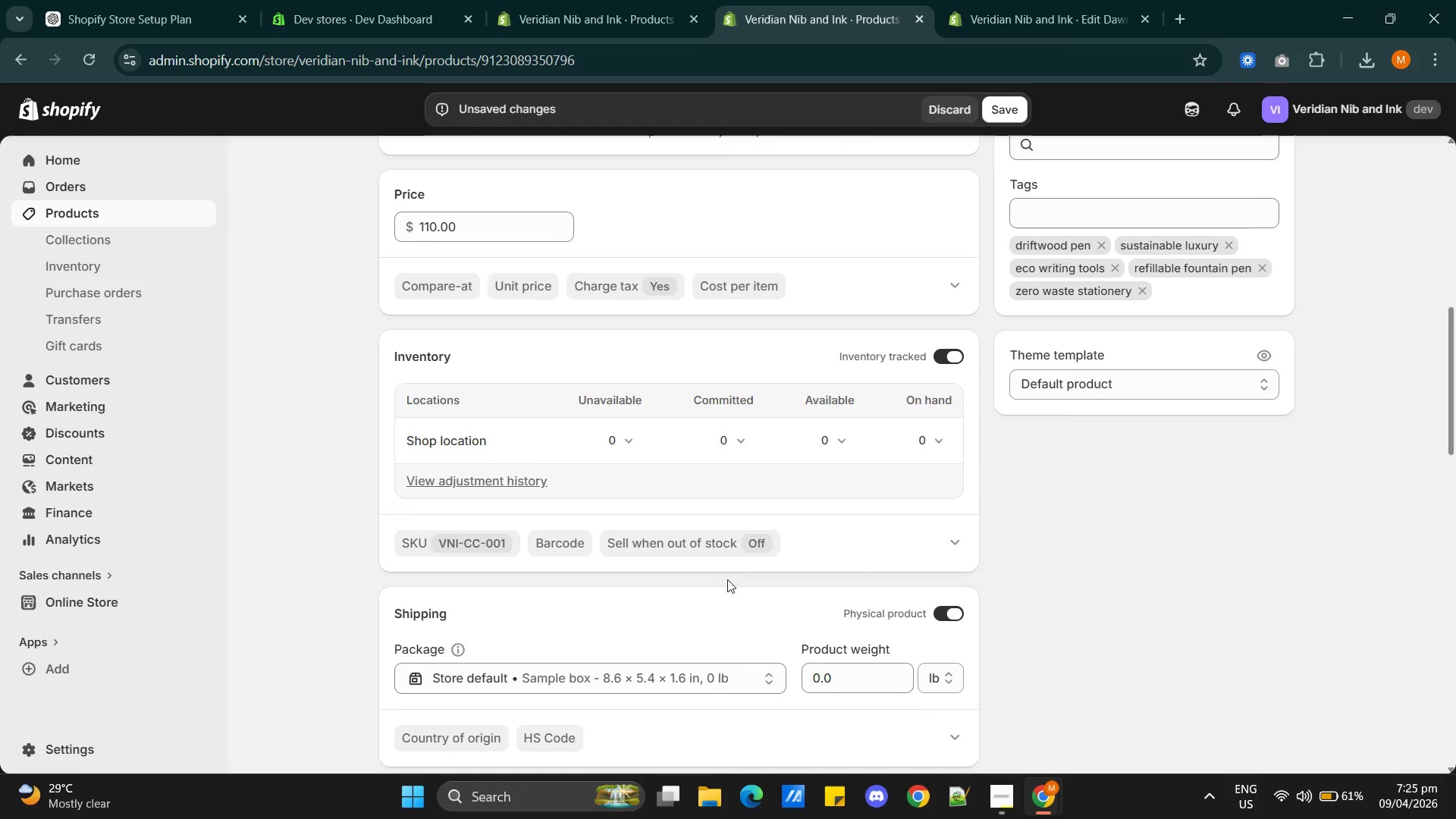 
left_click([635, 16])
 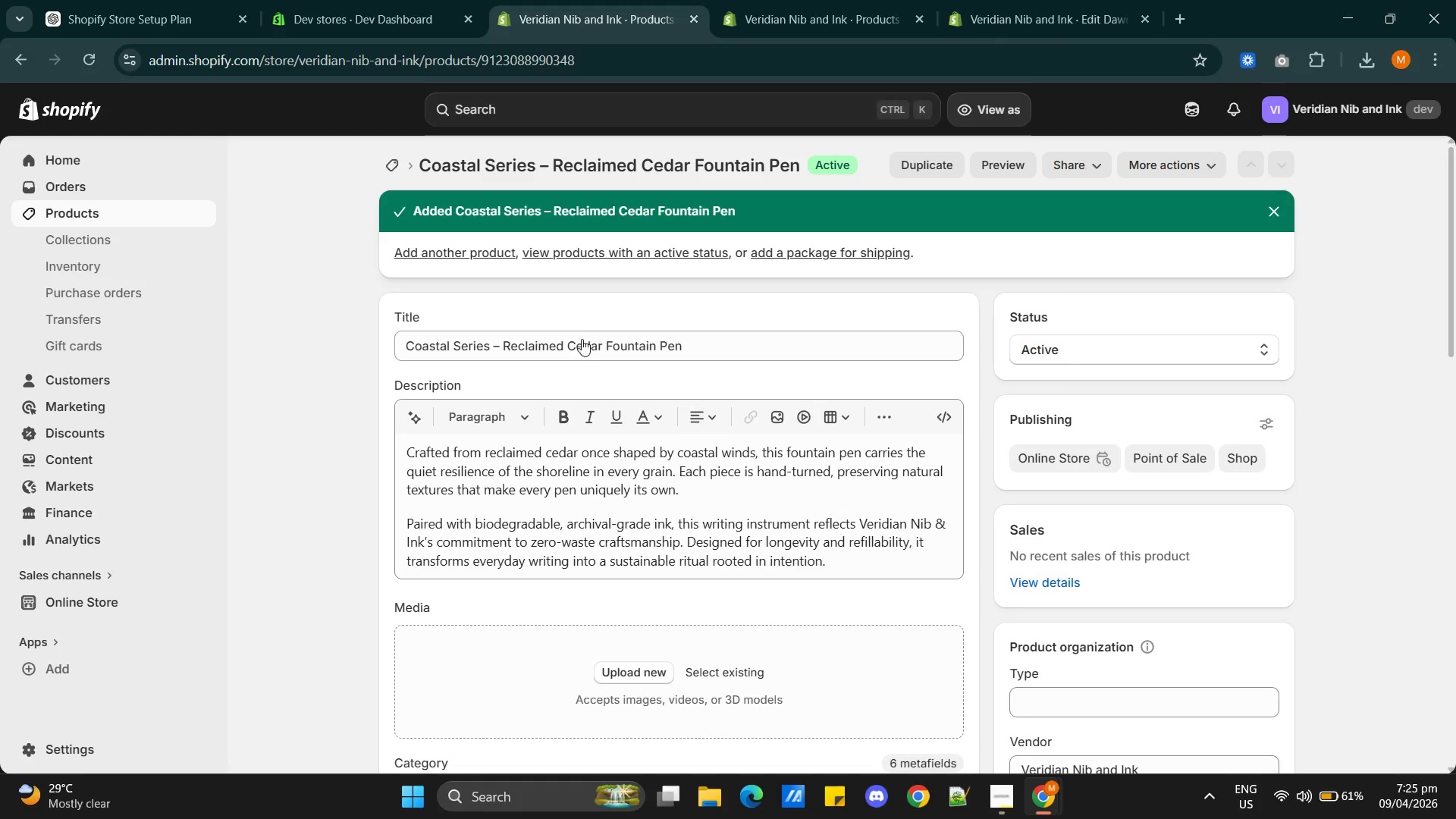 
scroll: coordinate [659, 358], scroll_direction: down, amount: 9.0
 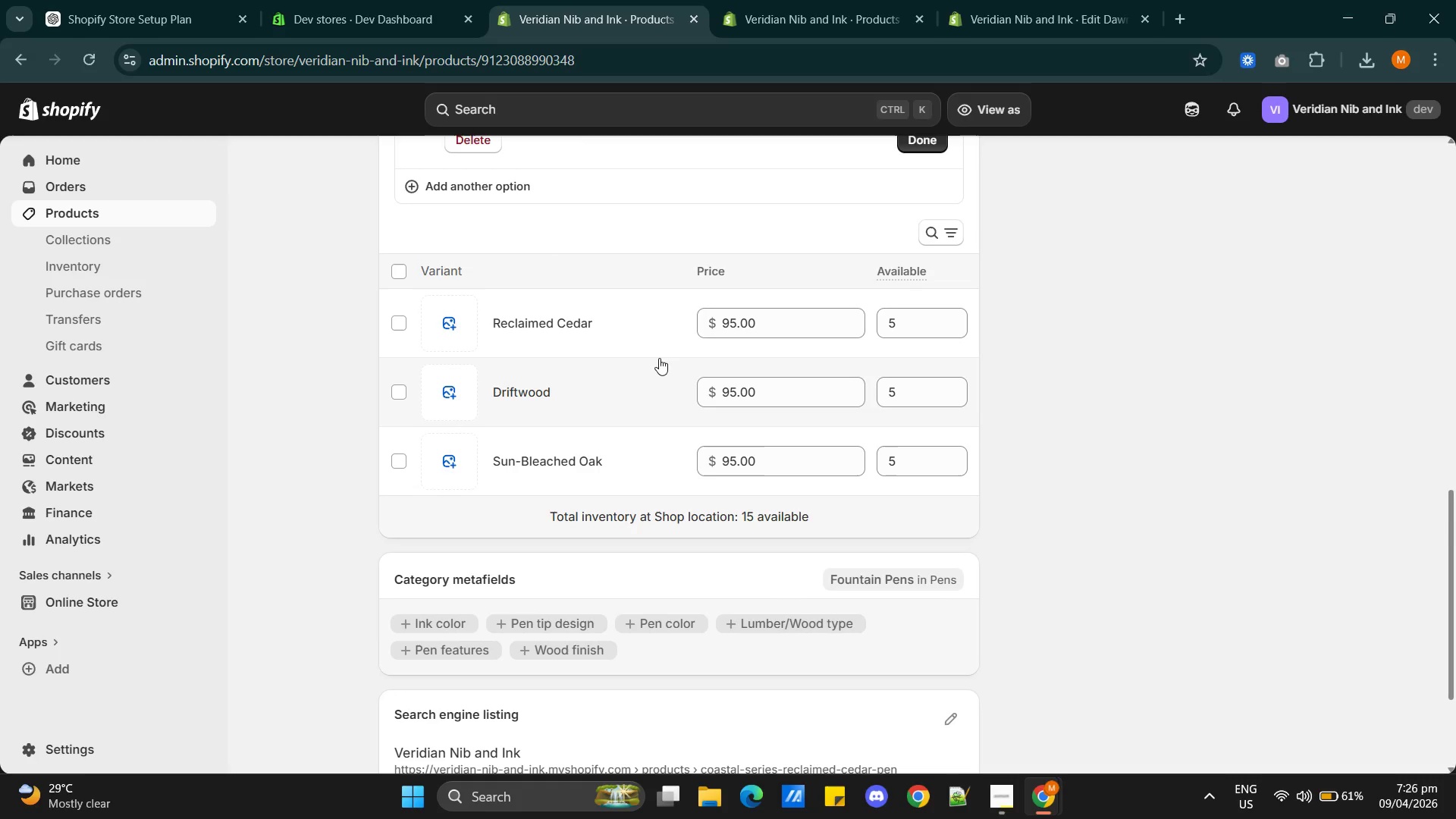 
scroll: coordinate [585, 337], scroll_direction: up, amount: 8.0
 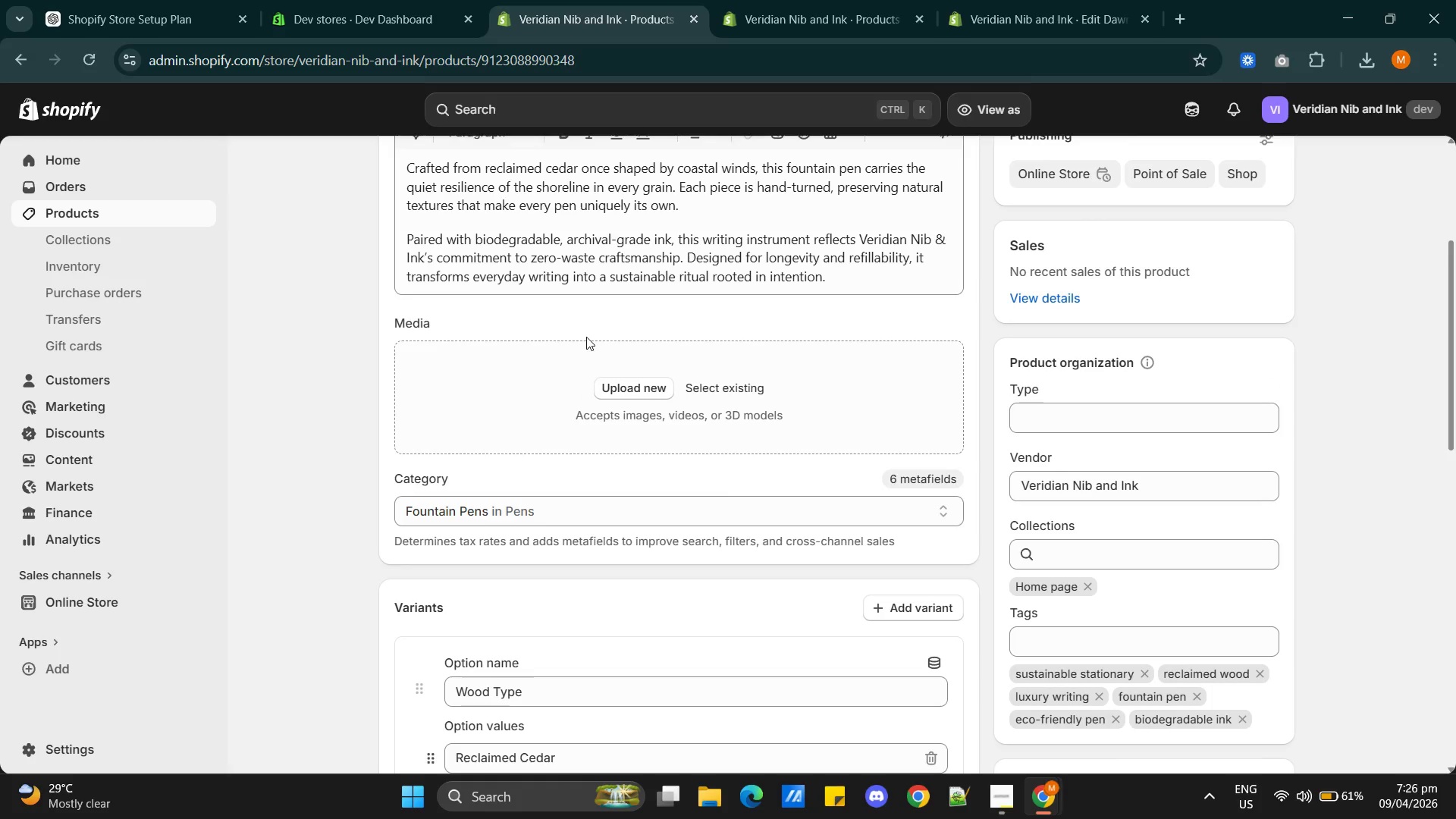 
wait(9.31)
 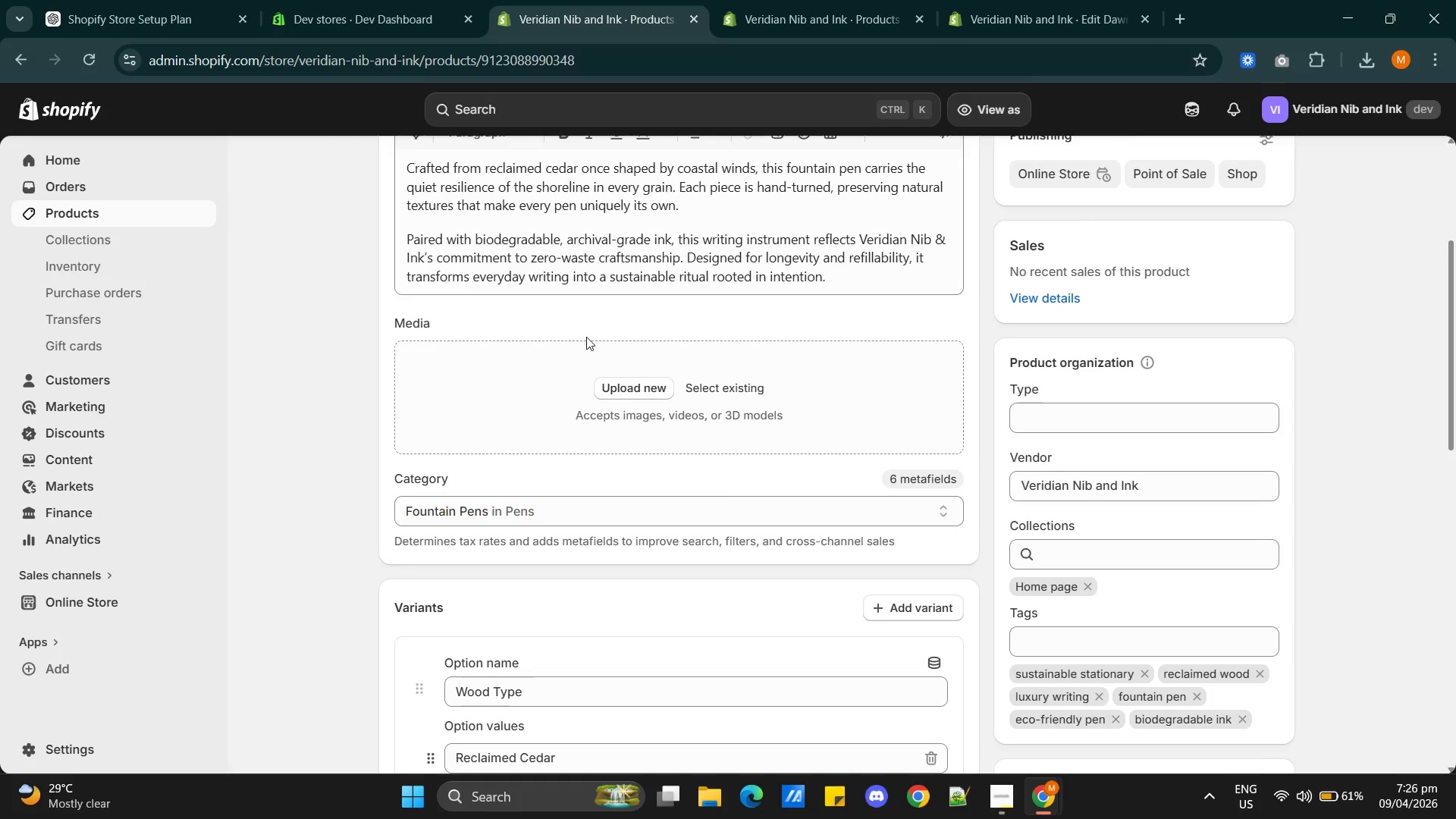 
left_click([994, 107])
 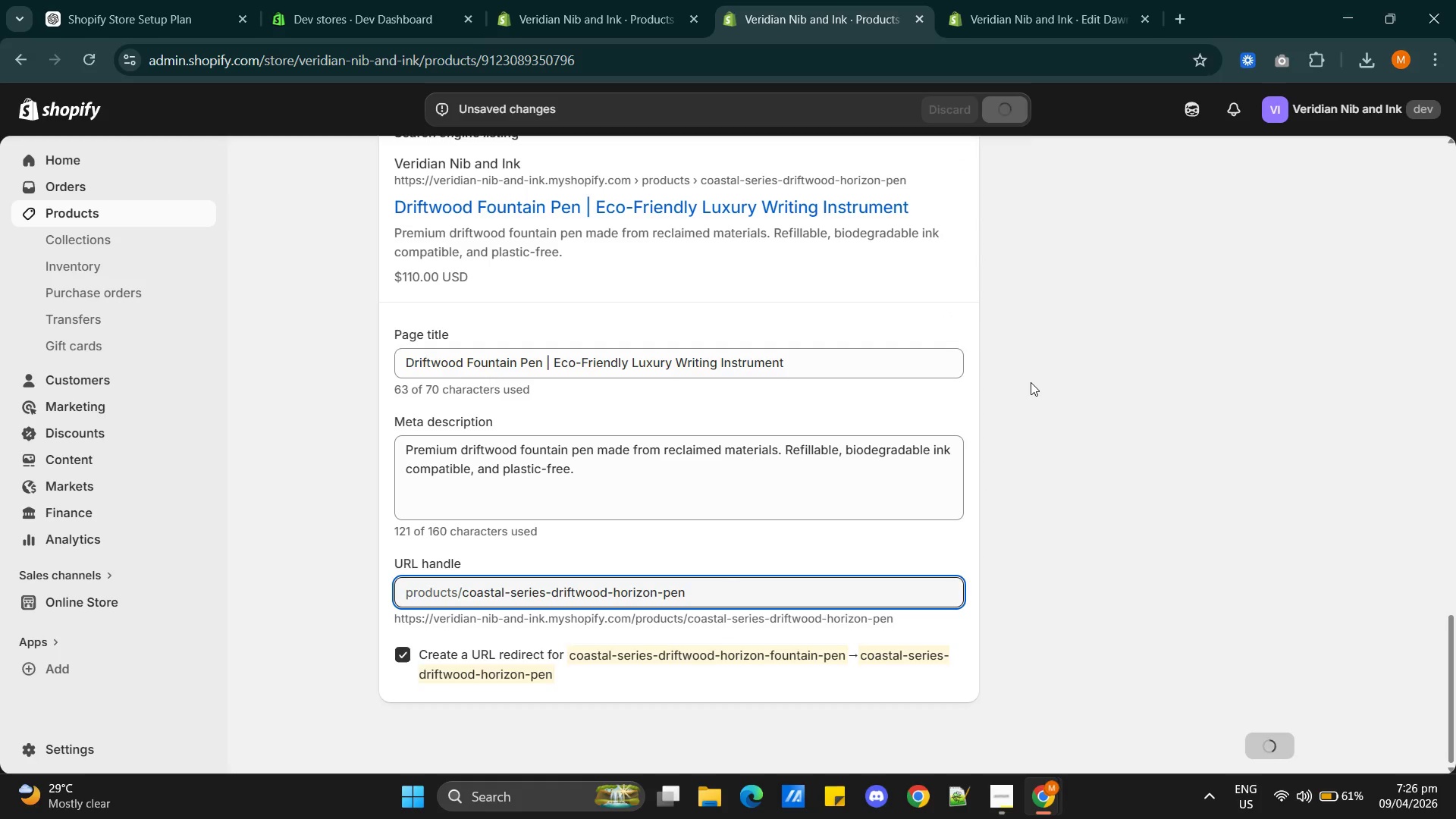 
wait(10.48)
 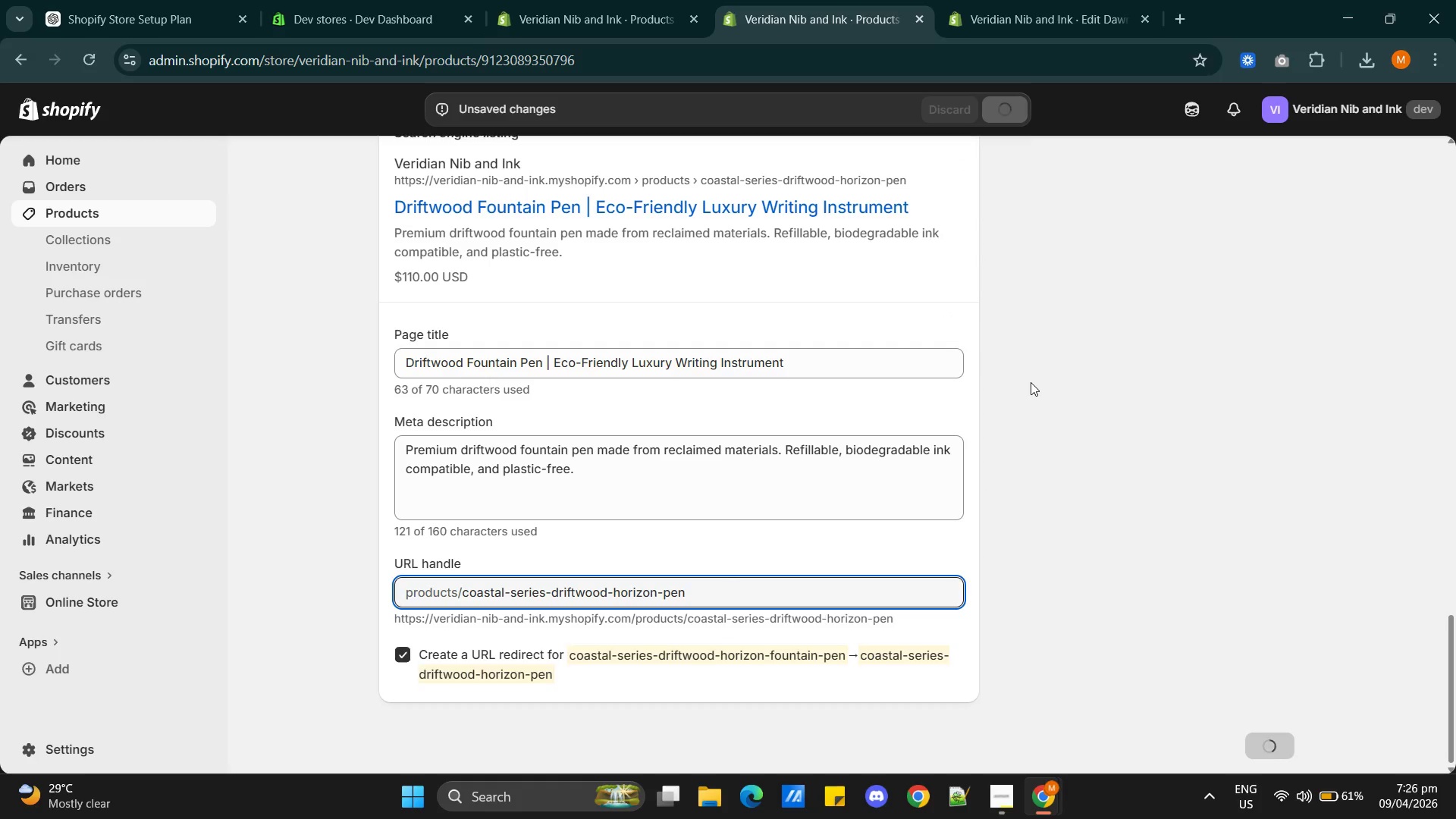 
scroll: coordinate [893, 398], scroll_direction: up, amount: 3.0